 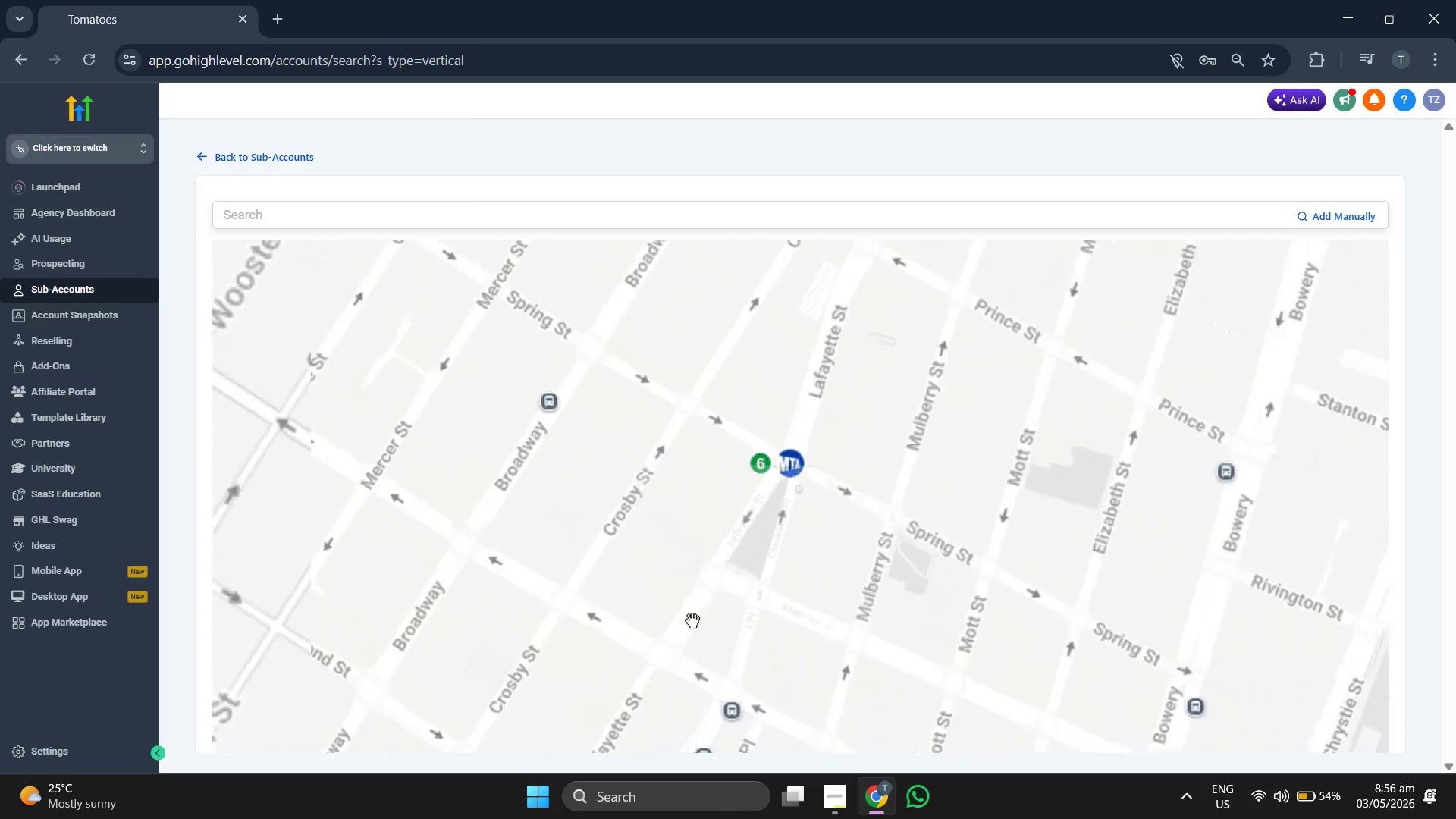 
left_click_drag(start_coordinate=[682, 686], to_coordinate=[684, 626])
 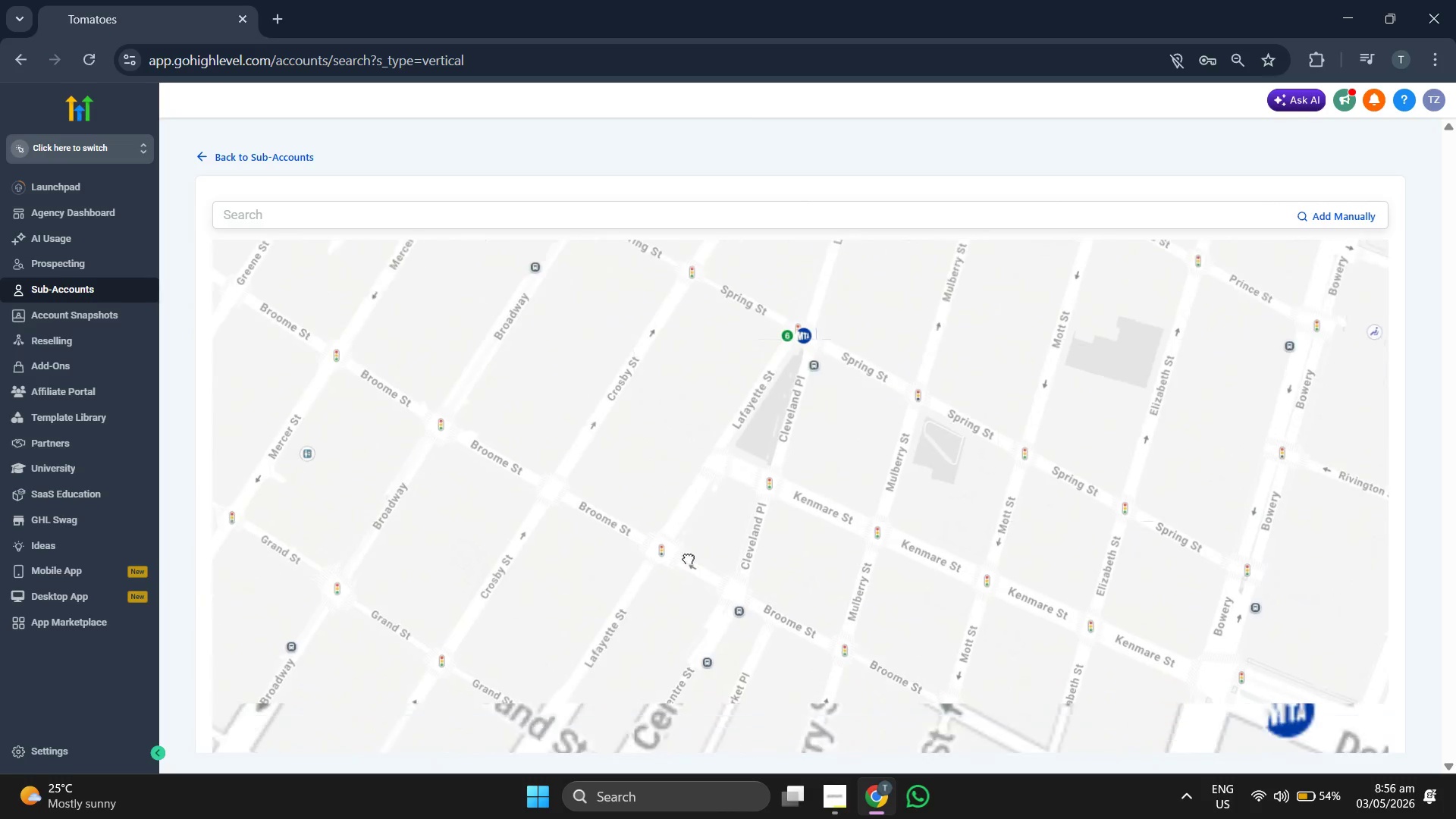 
scroll: coordinate [694, 617], scroll_direction: up, amount: 3.0
 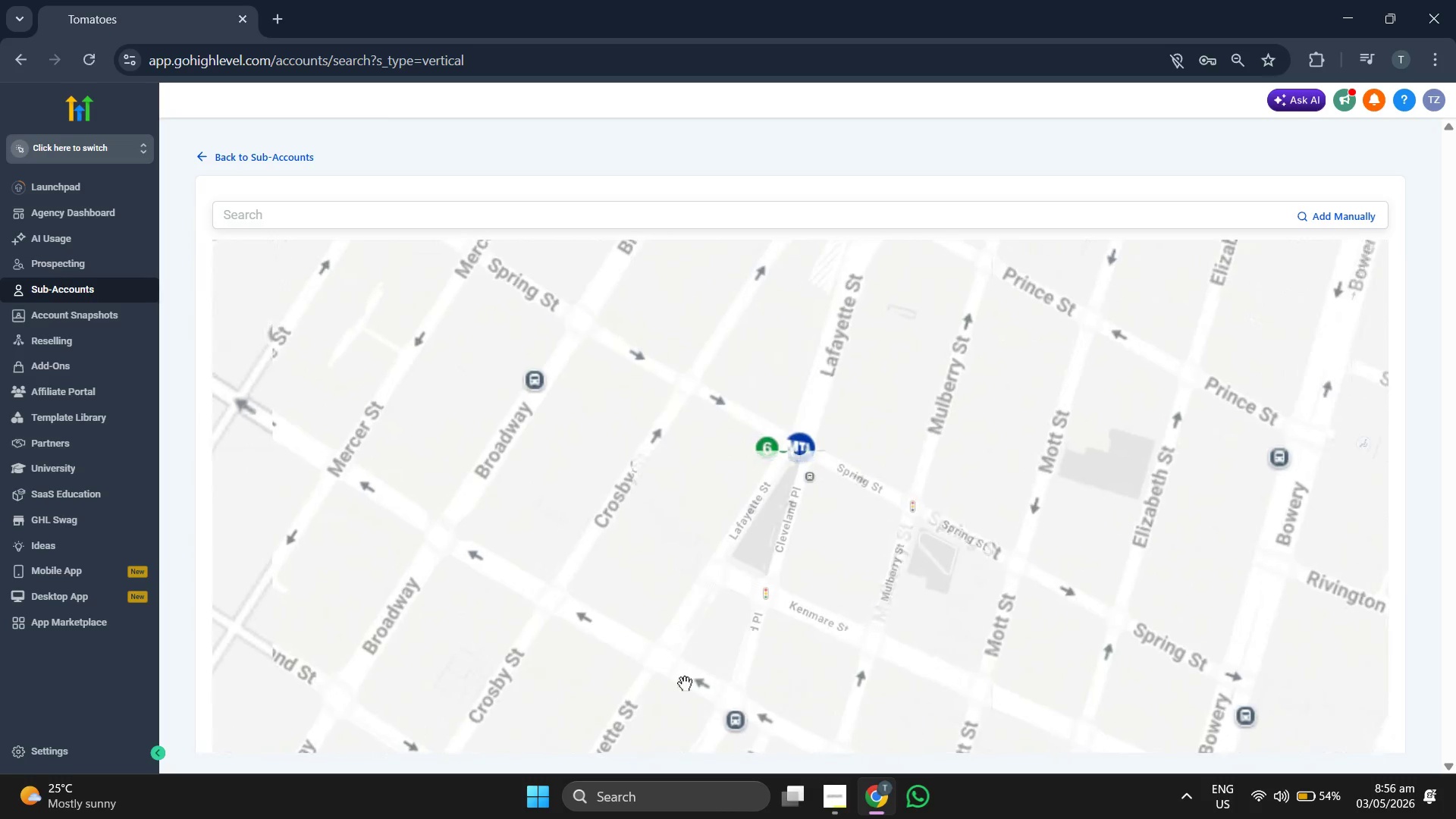 
left_click_drag(start_coordinate=[687, 560], to_coordinate=[984, 593])
 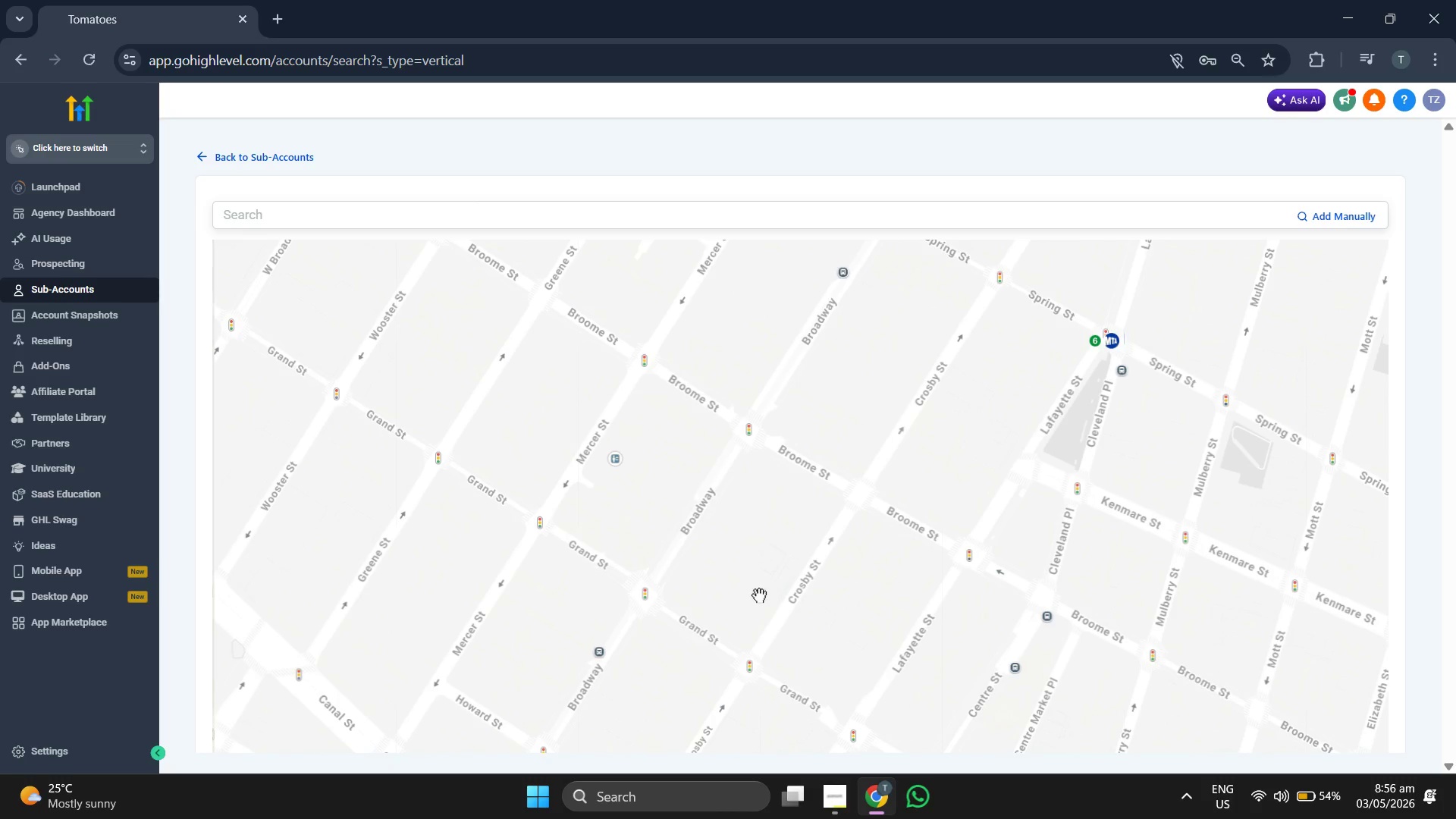 
scroll: coordinate [759, 596], scroll_direction: down, amount: 9.0
 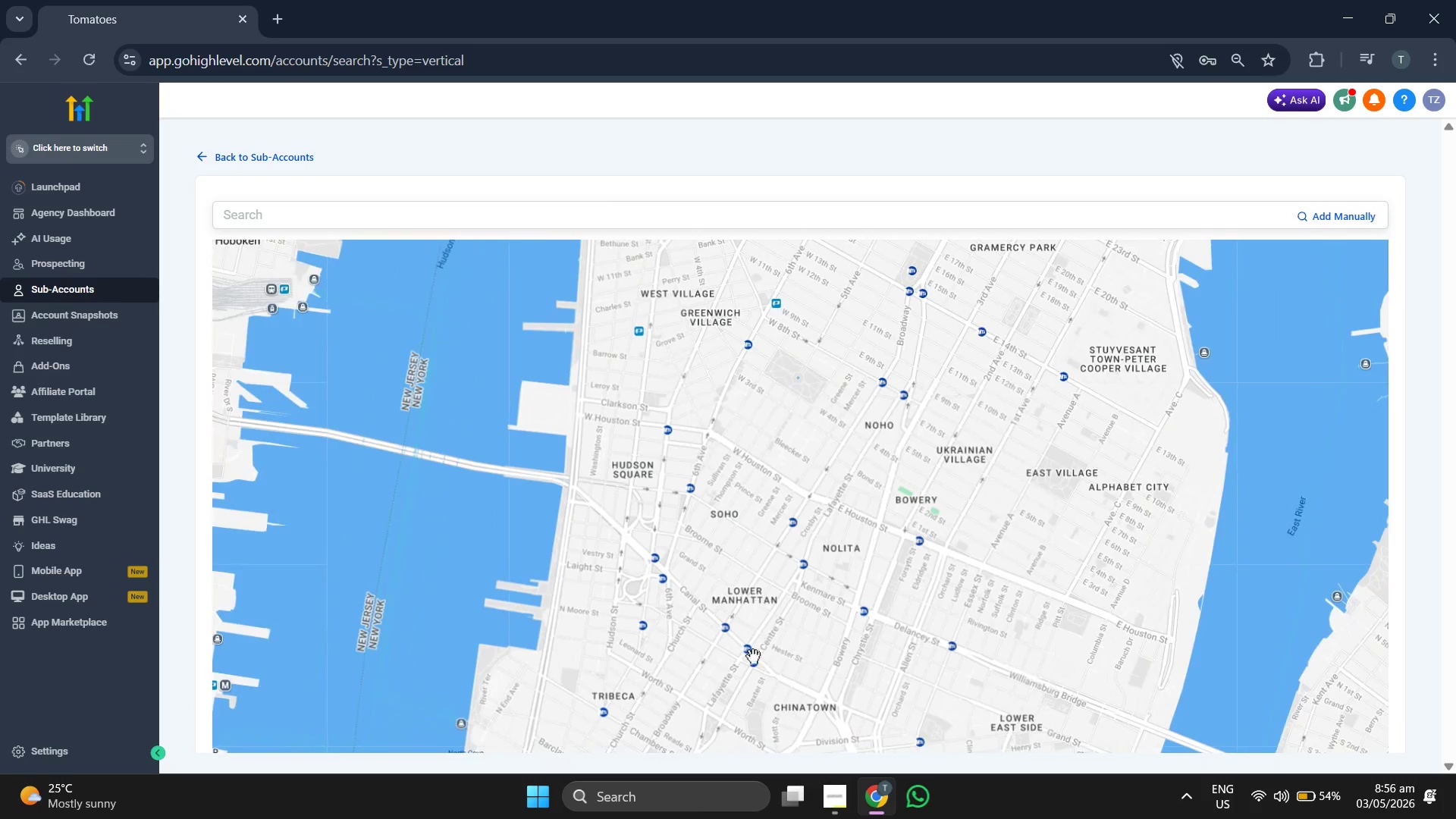 
left_click_drag(start_coordinate=[762, 691], to_coordinate=[746, 507])
 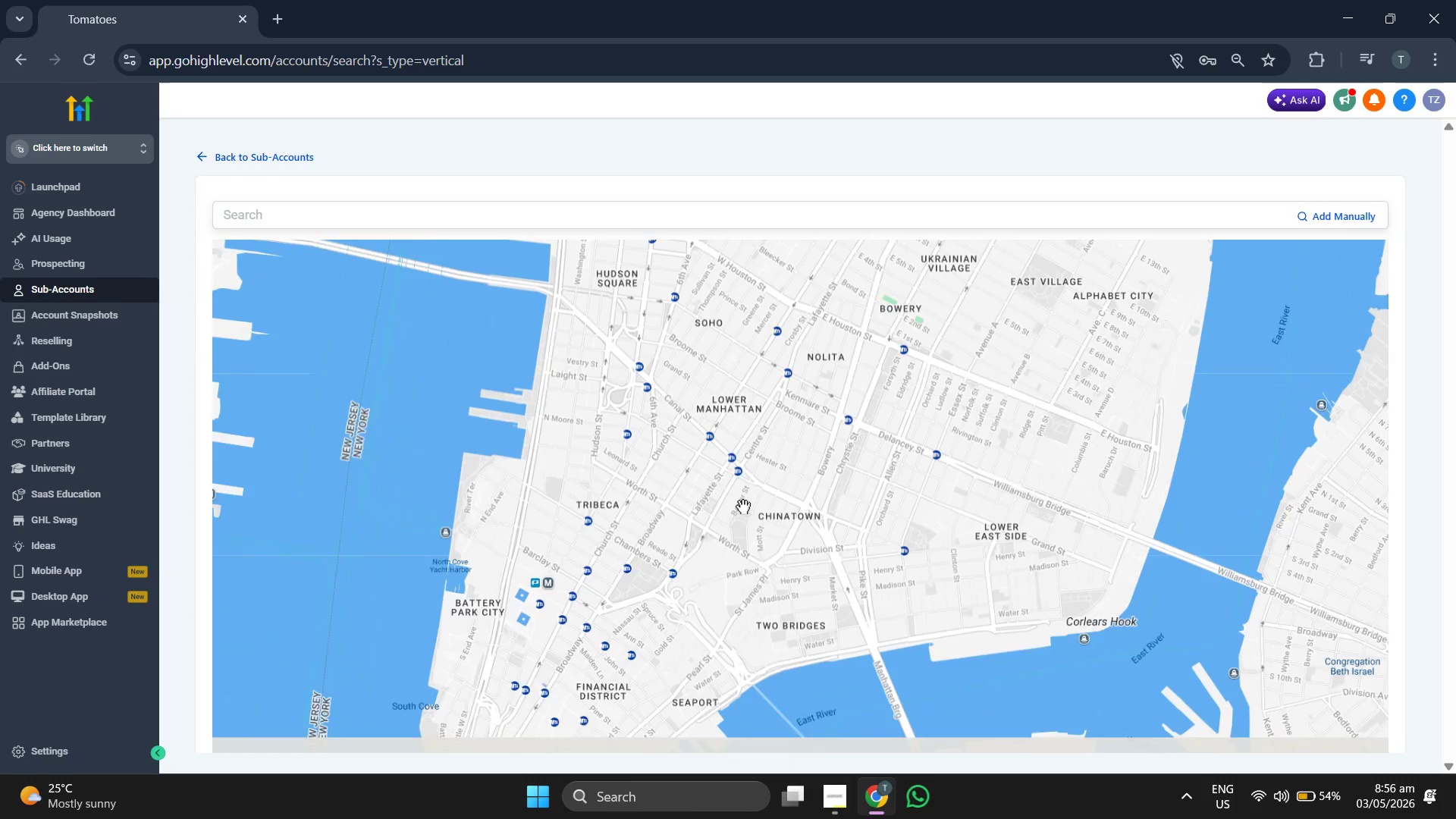 
scroll: coordinate [743, 507], scroll_direction: down, amount: 3.0
 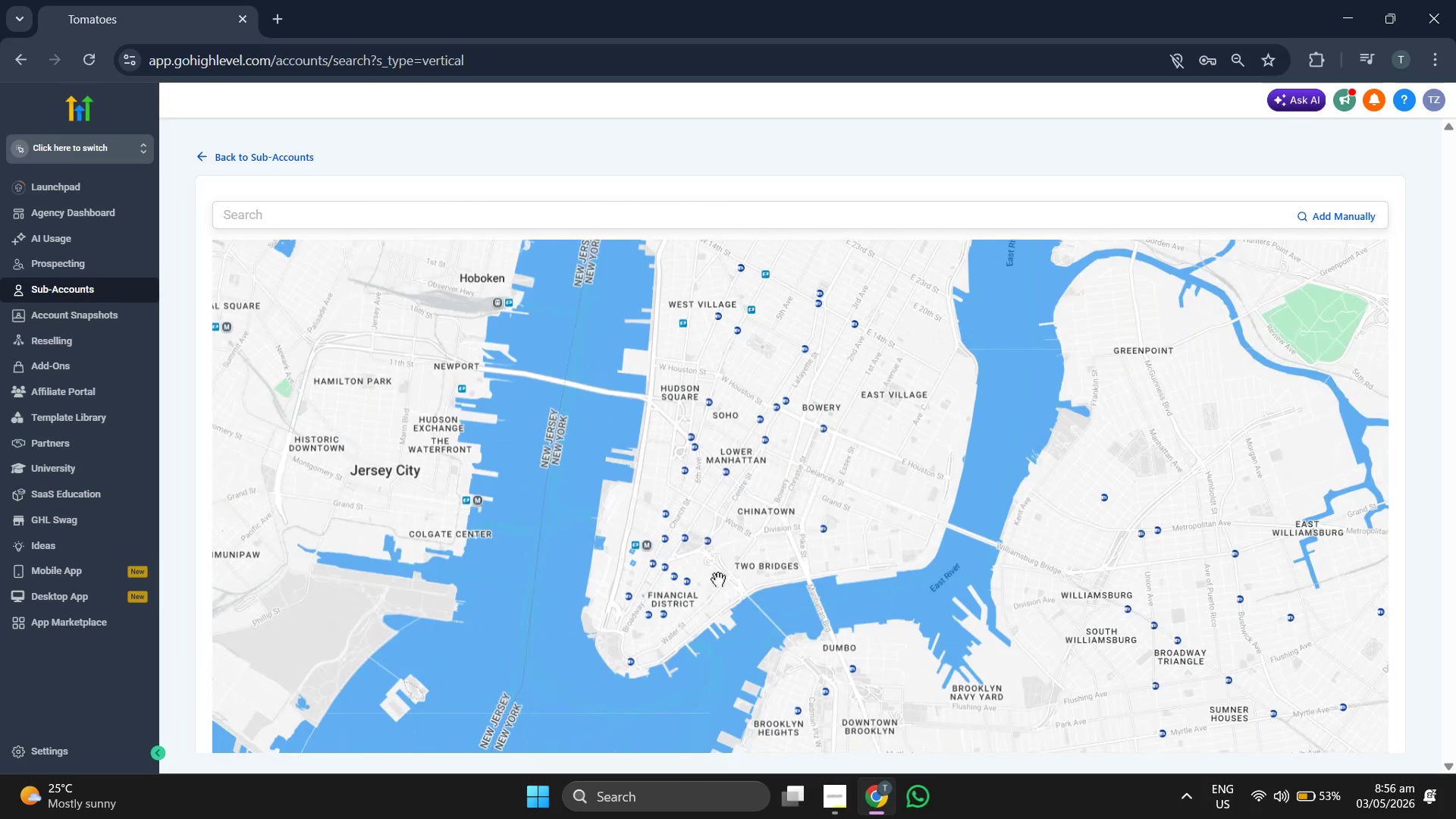 
left_click_drag(start_coordinate=[717, 598], to_coordinate=[731, 516])
 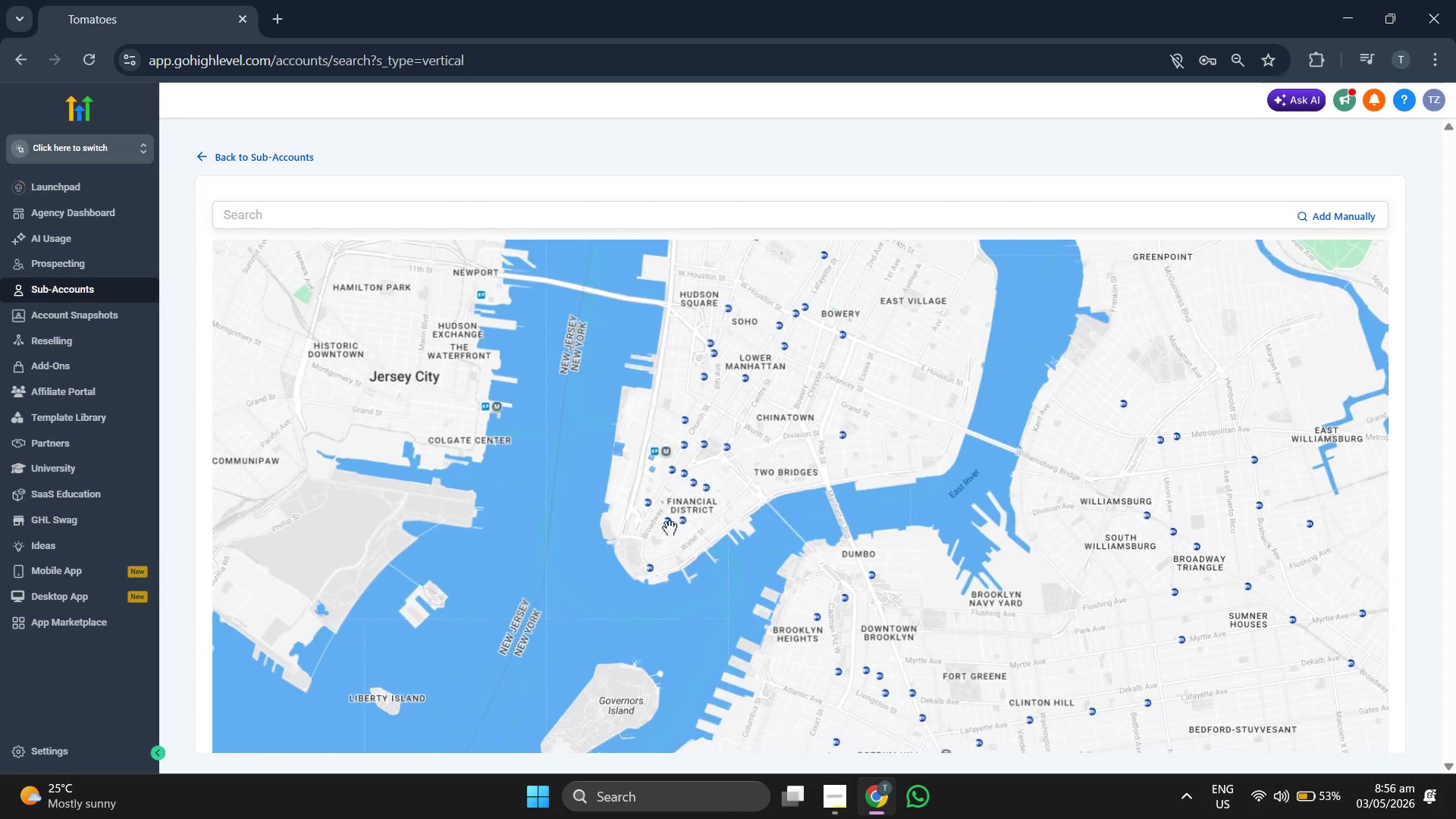 
scroll: coordinate [670, 528], scroll_direction: up, amount: 3.0
 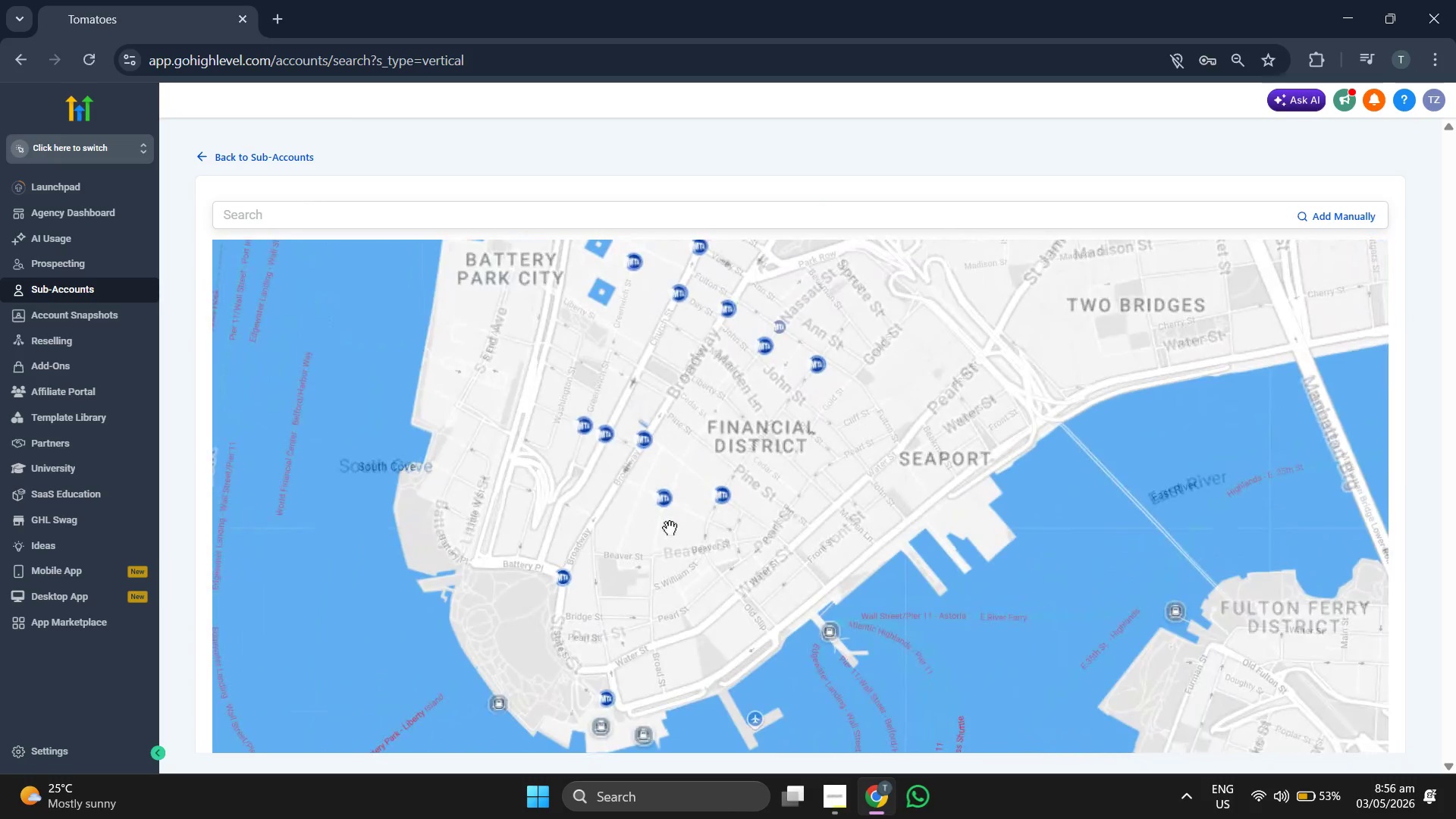 
left_click_drag(start_coordinate=[632, 554], to_coordinate=[655, 506])
 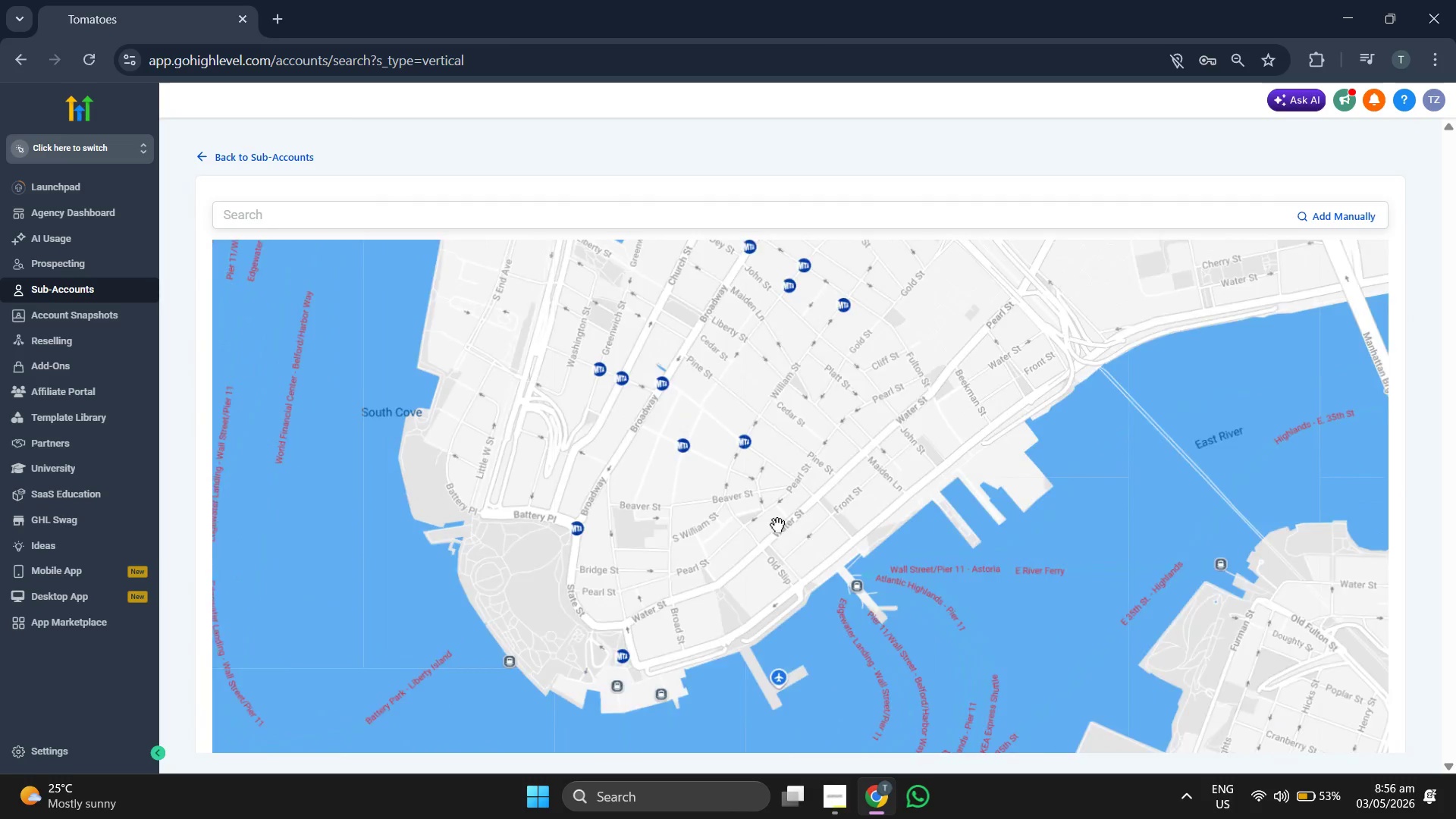 
scroll: coordinate [777, 525], scroll_direction: up, amount: 2.0
 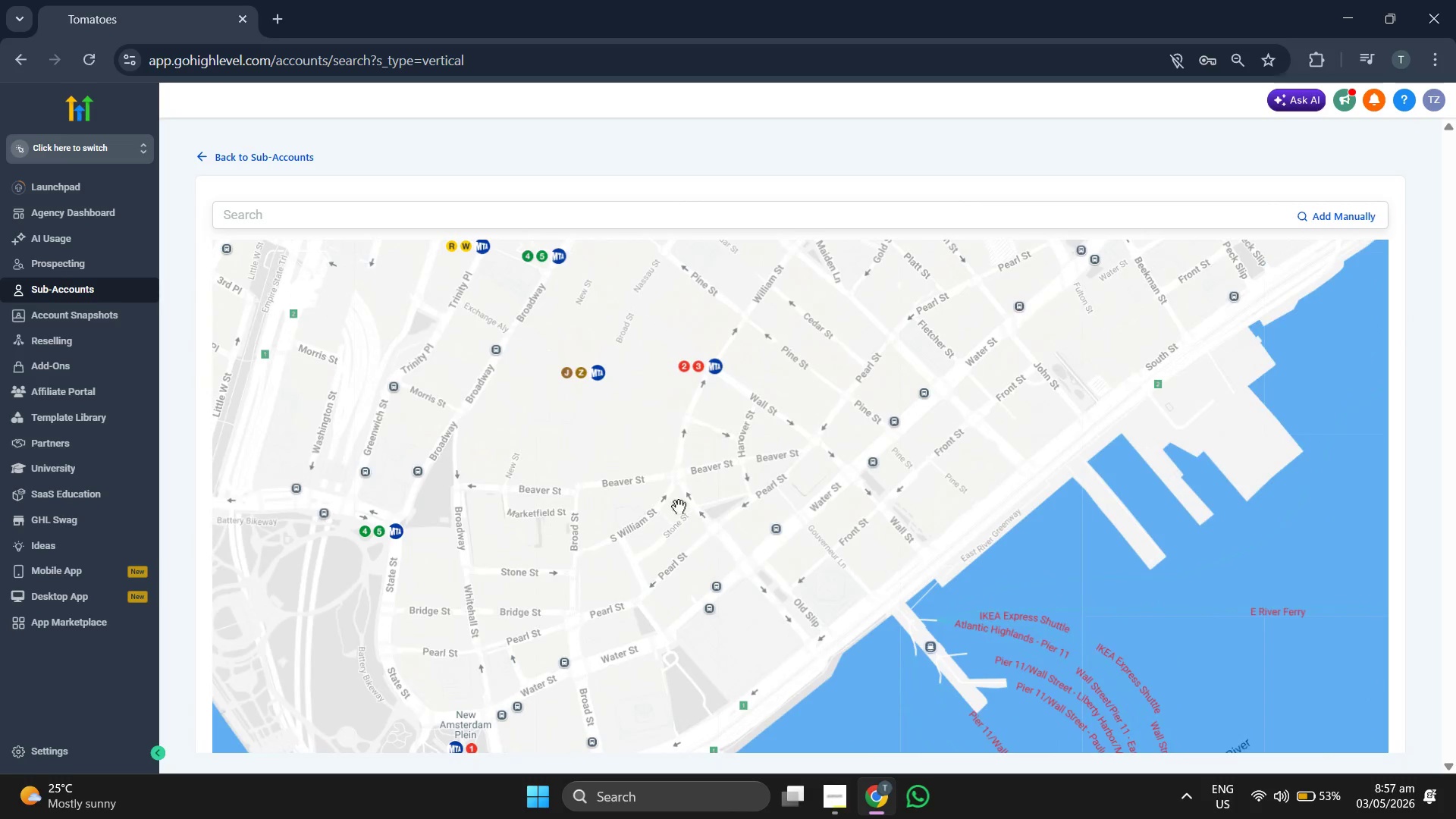 
left_click_drag(start_coordinate=[674, 504], to_coordinate=[679, 521])
 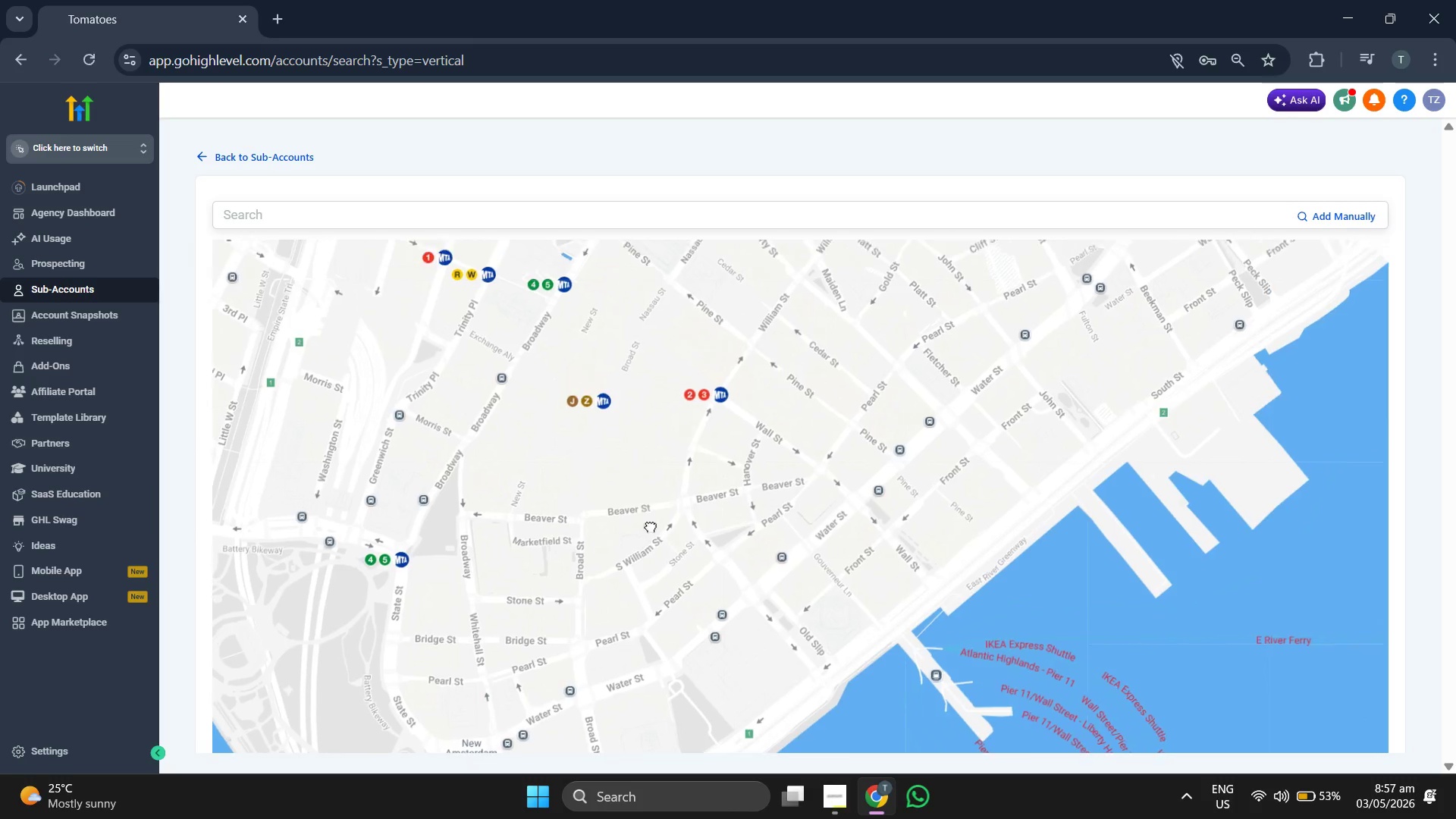 
left_click_drag(start_coordinate=[640, 491], to_coordinate=[679, 592])
 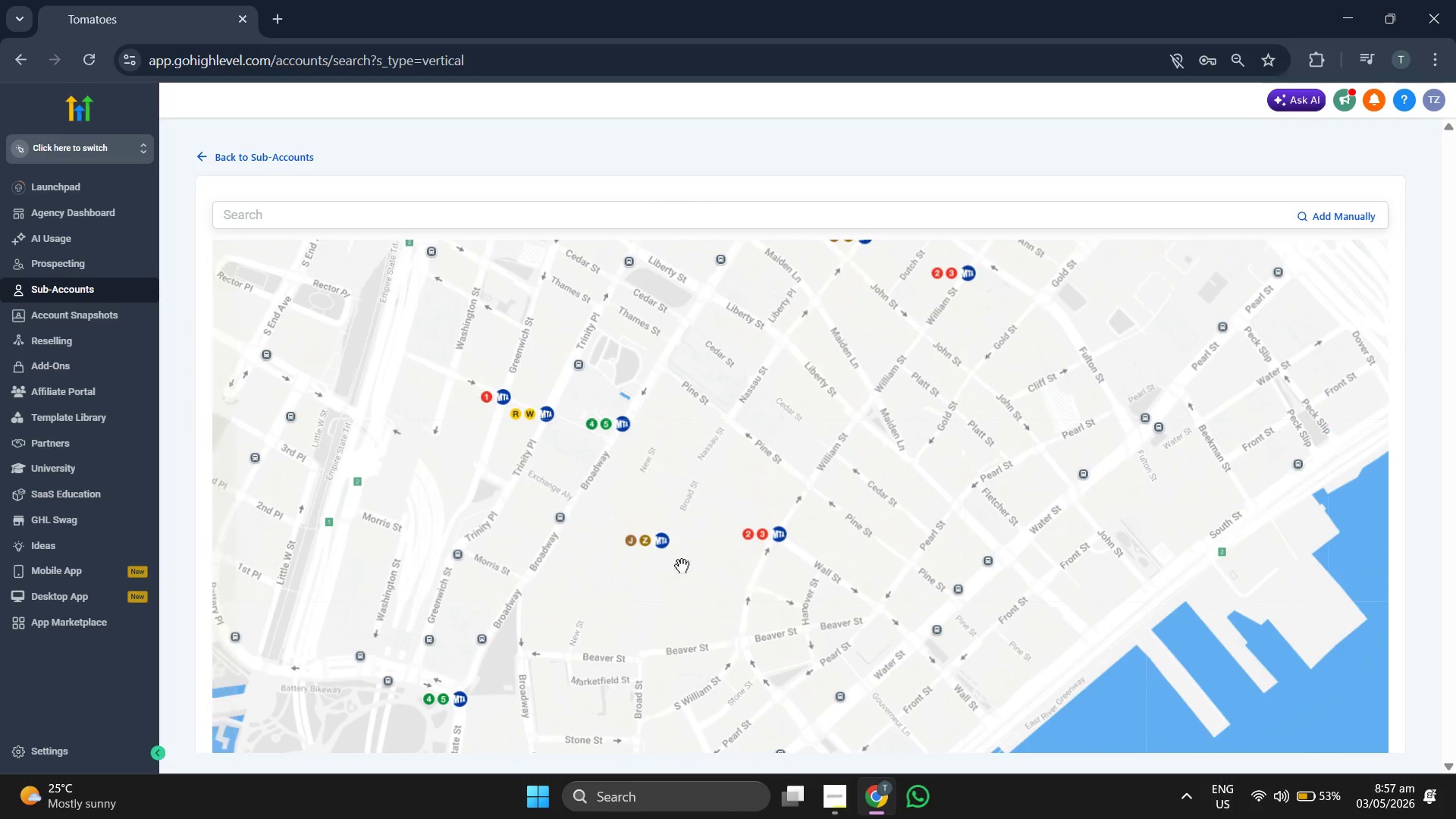 
scroll: coordinate [682, 566], scroll_direction: down, amount: 4.0
 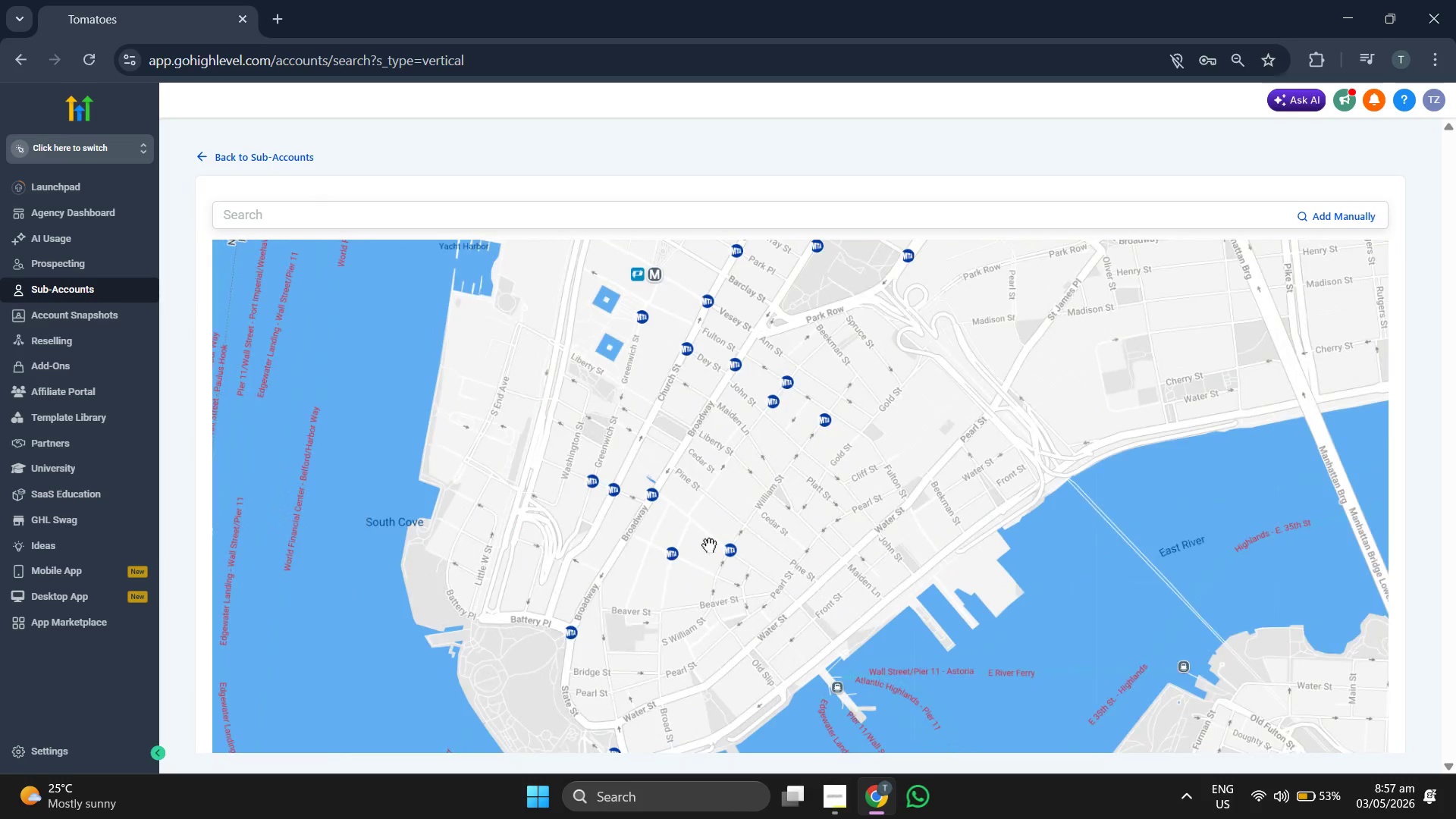 
left_click_drag(start_coordinate=[709, 545], to_coordinate=[638, 662])
 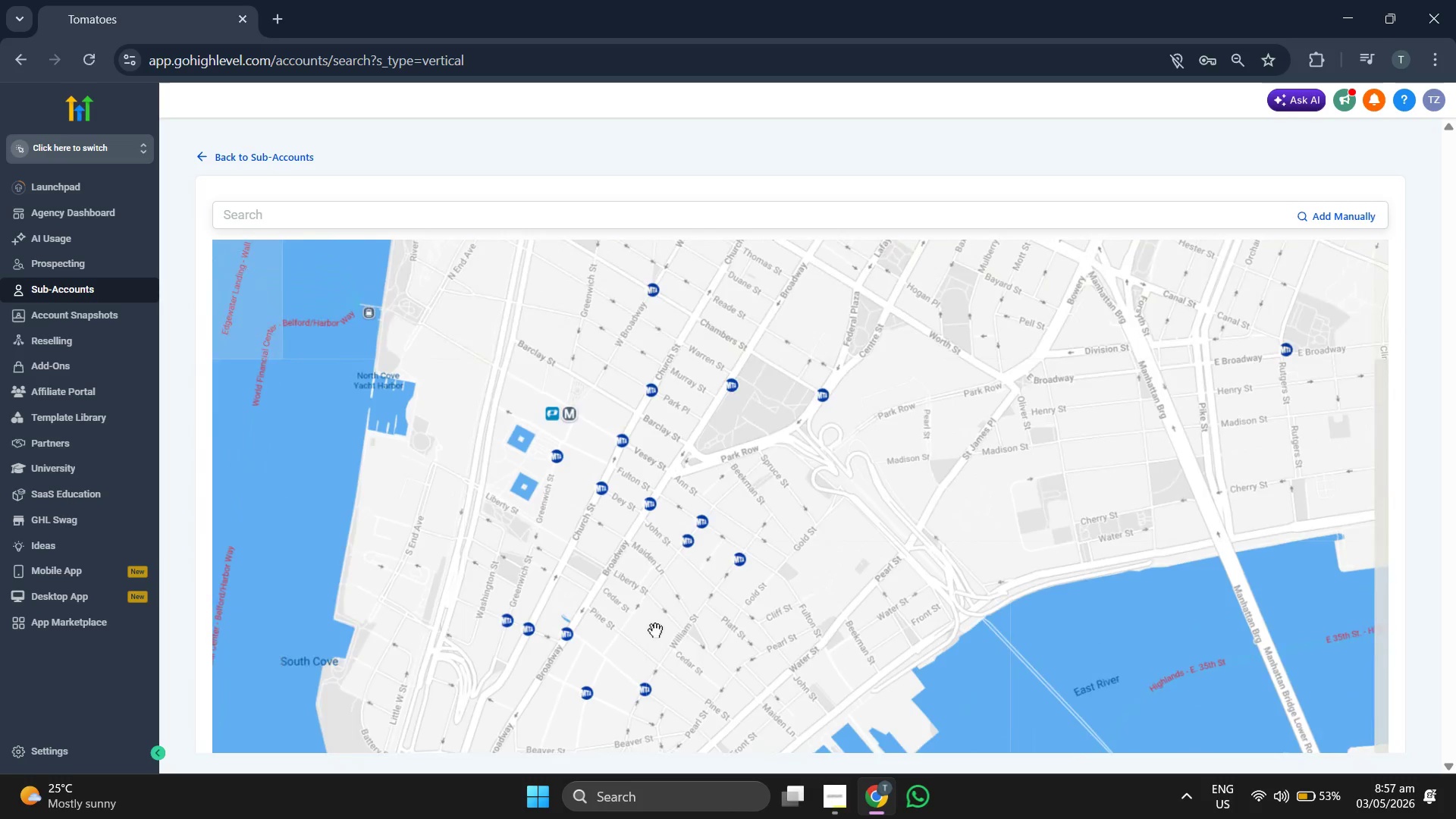 
scroll: coordinate [655, 630], scroll_direction: down, amount: 5.0
 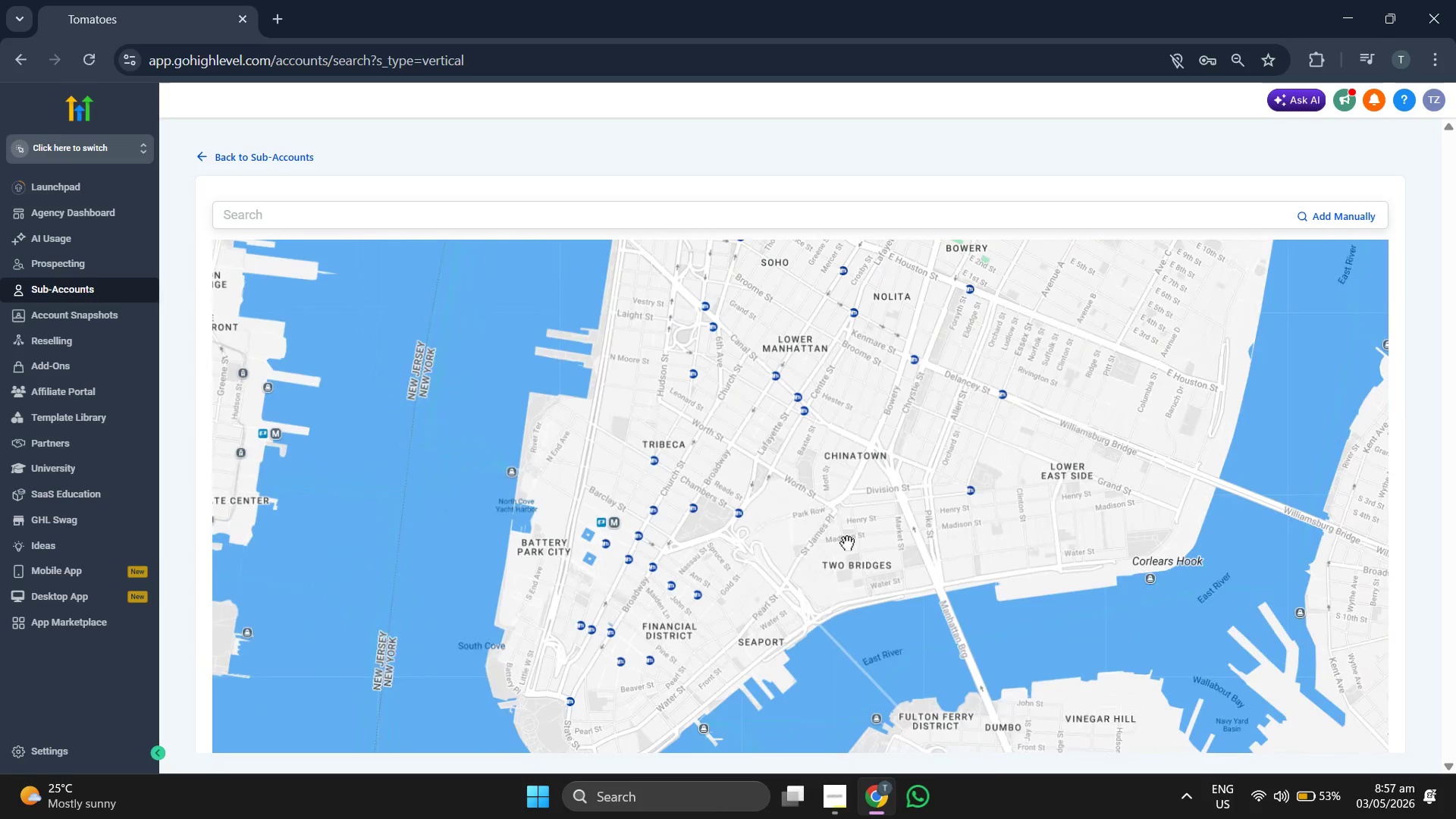 
left_click_drag(start_coordinate=[849, 541], to_coordinate=[728, 648])
 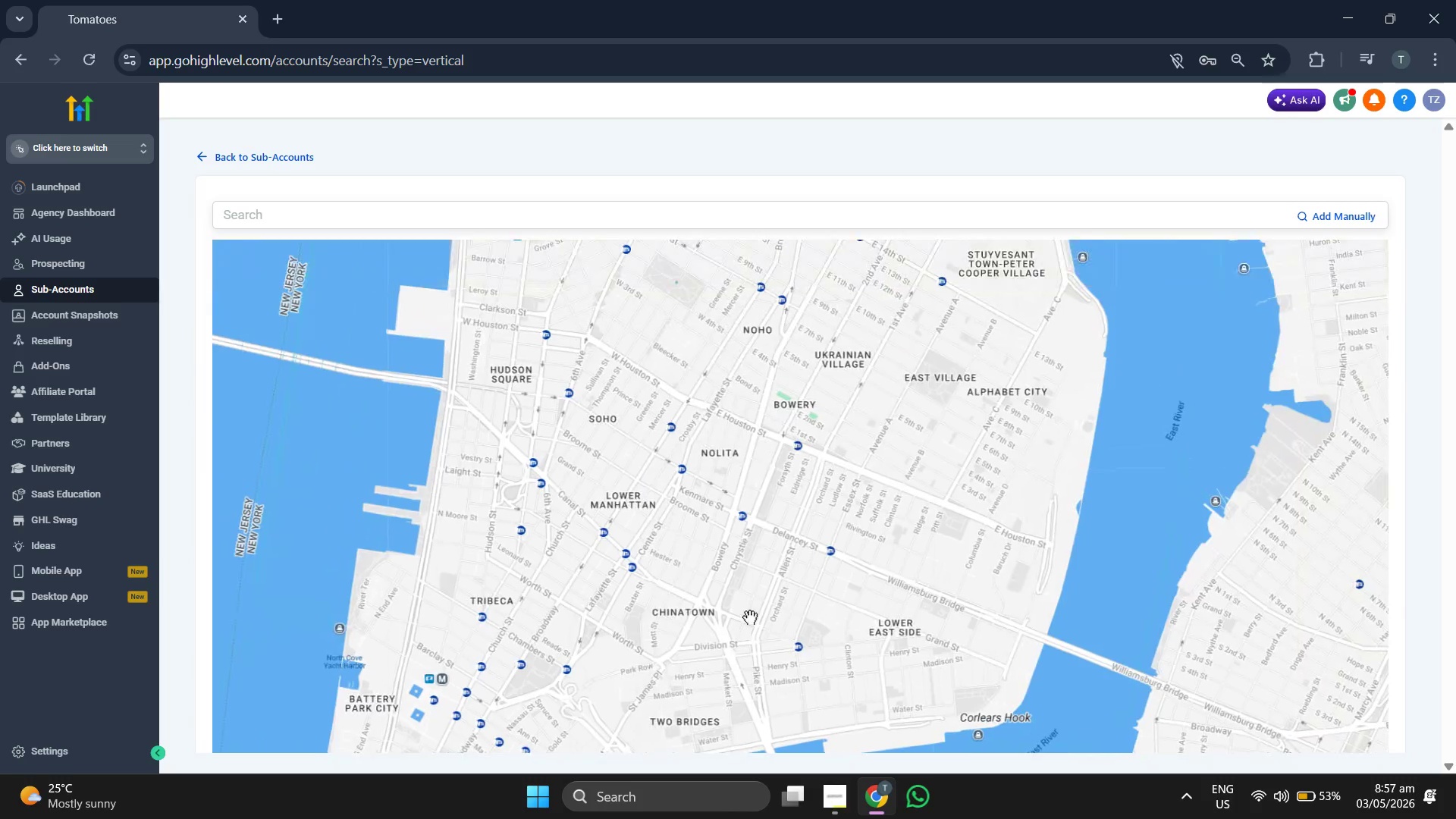 
scroll: coordinate [750, 617], scroll_direction: down, amount: 5.0
 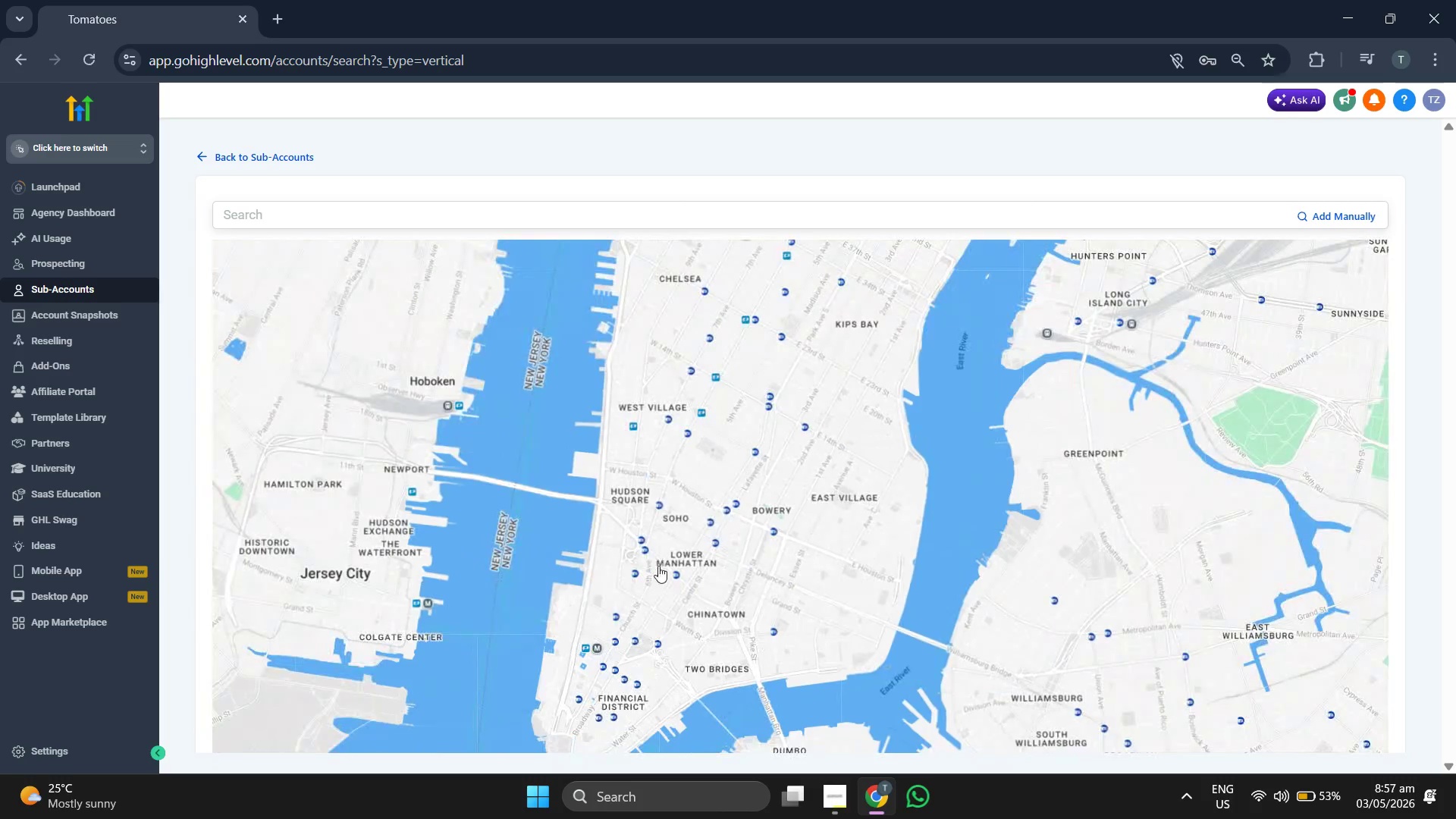 
left_click_drag(start_coordinate=[658, 566], to_coordinate=[628, 645])
 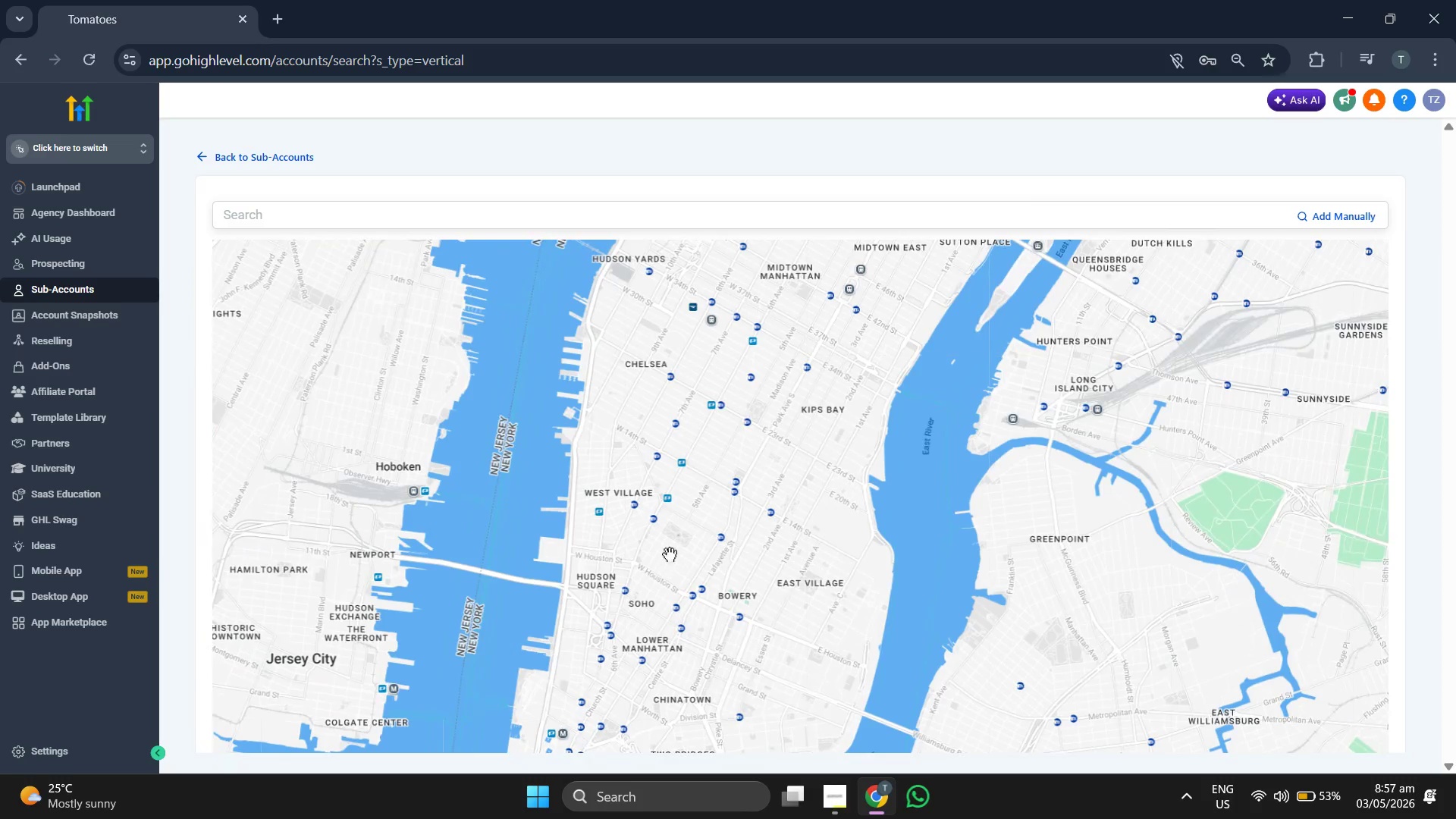 
left_click_drag(start_coordinate=[670, 554], to_coordinate=[661, 601])
 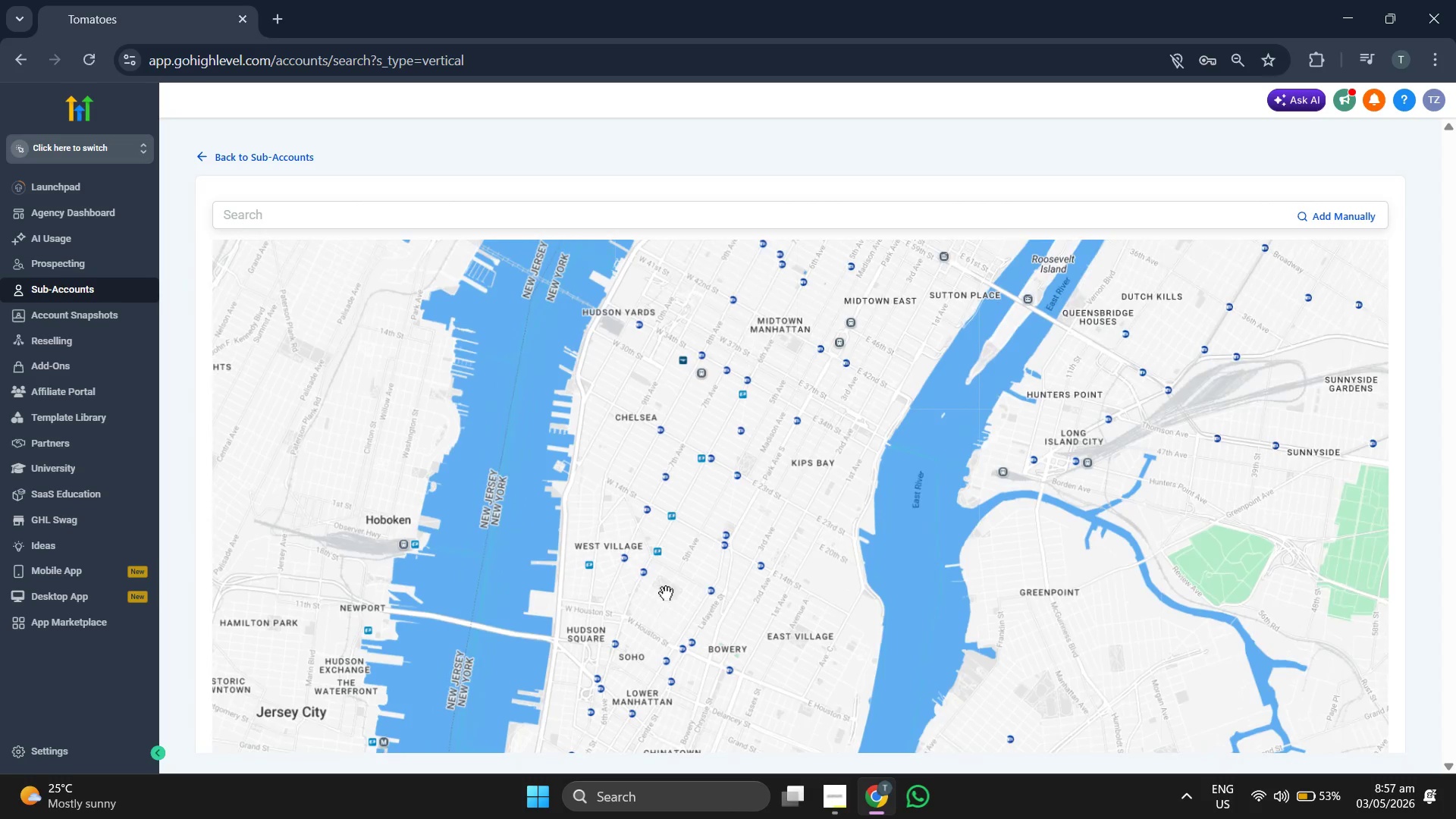 
scroll: coordinate [666, 593], scroll_direction: down, amount: 3.0
 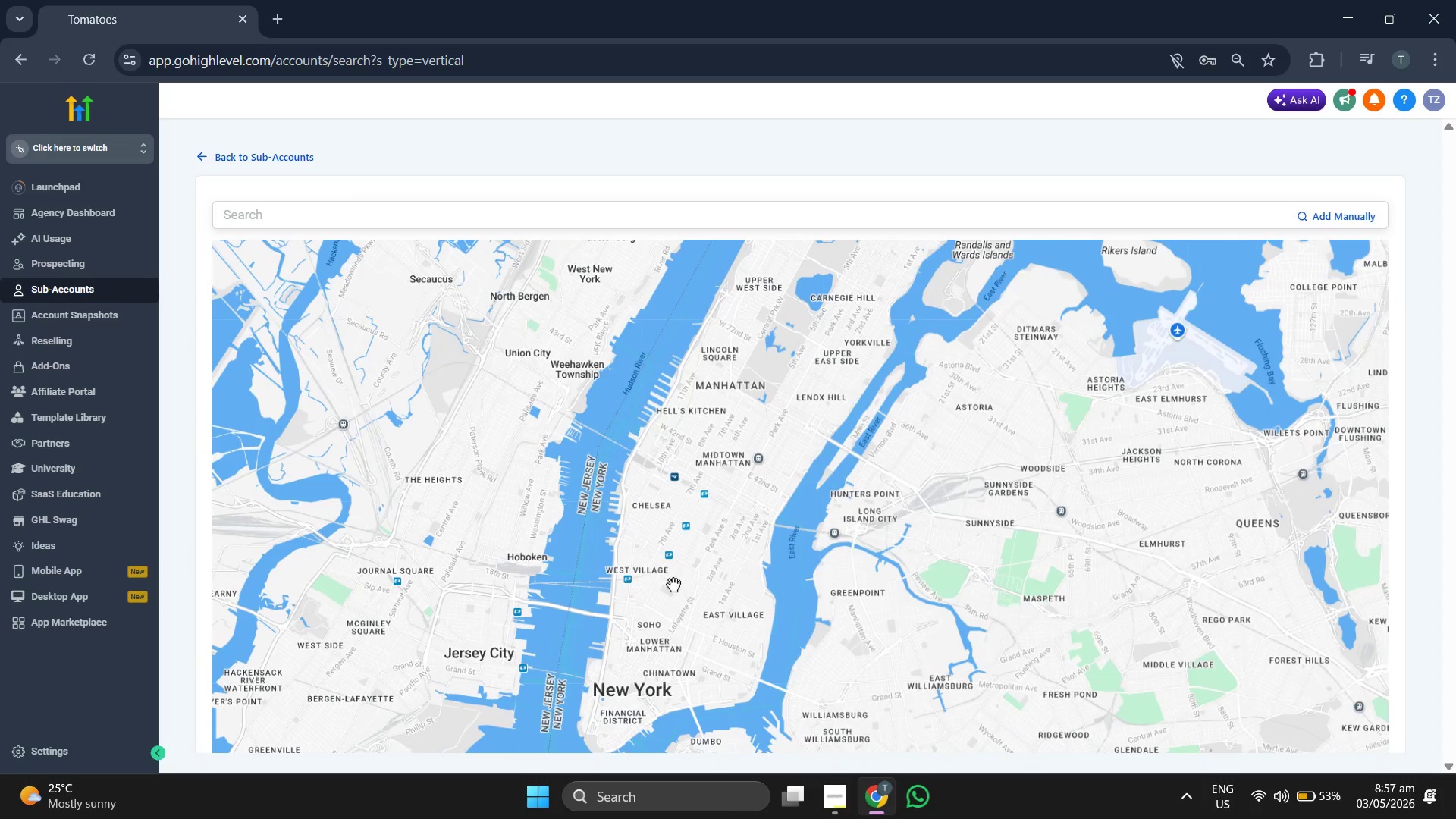 
left_click_drag(start_coordinate=[674, 585], to_coordinate=[637, 621])
 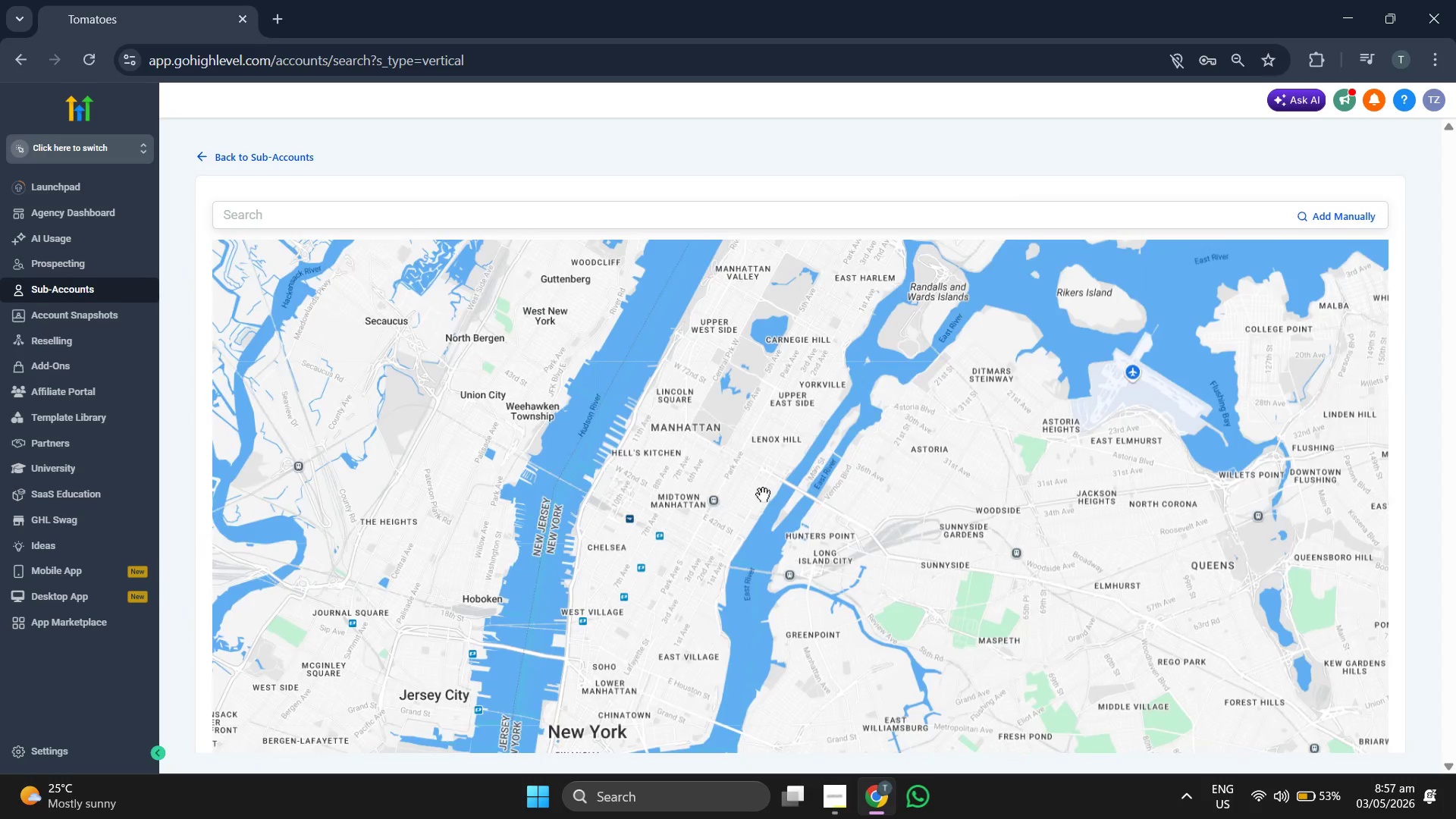 
scroll: coordinate [763, 494], scroll_direction: up, amount: 1.0
 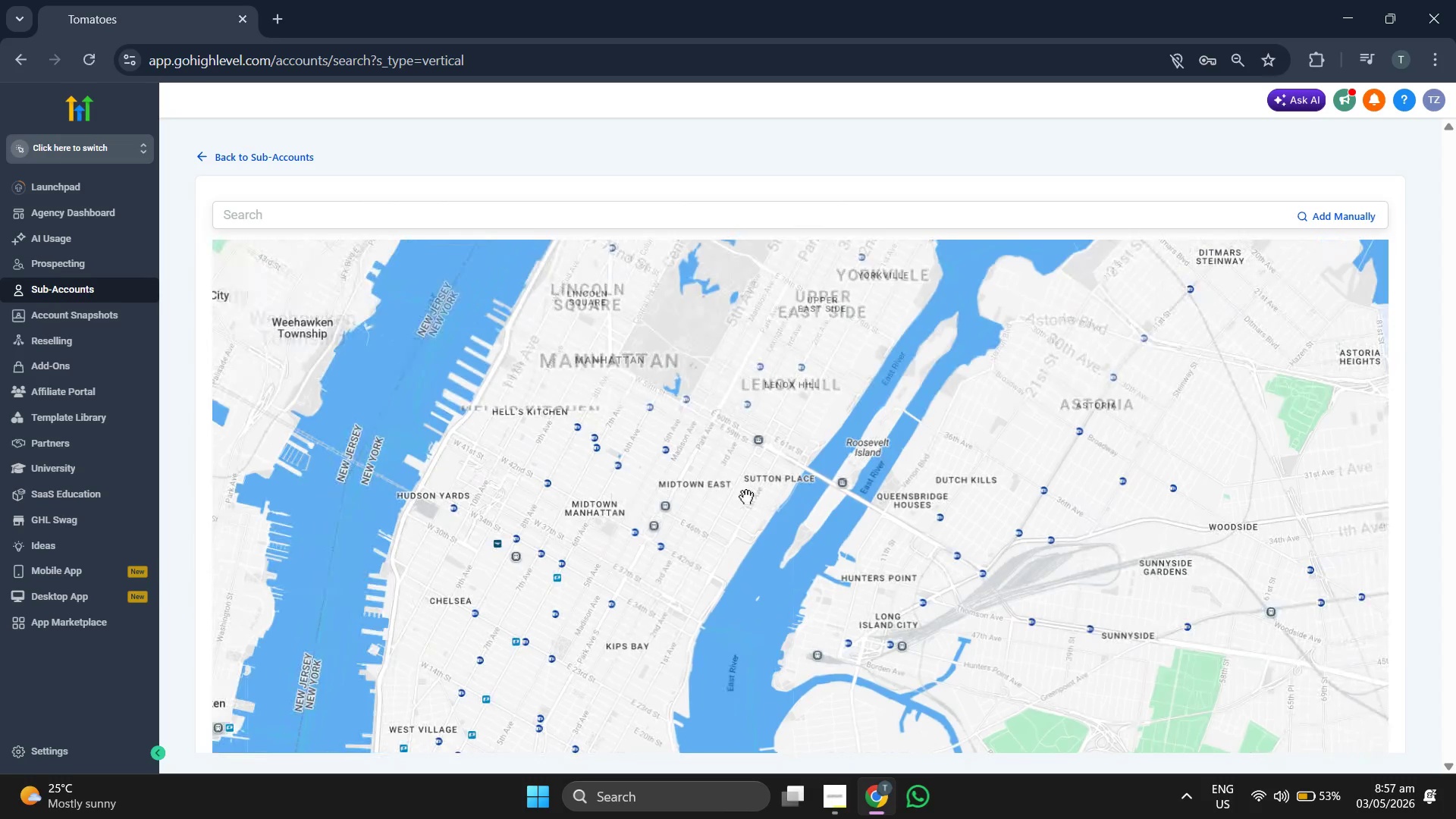 
left_click_drag(start_coordinate=[734, 500], to_coordinate=[723, 639])
 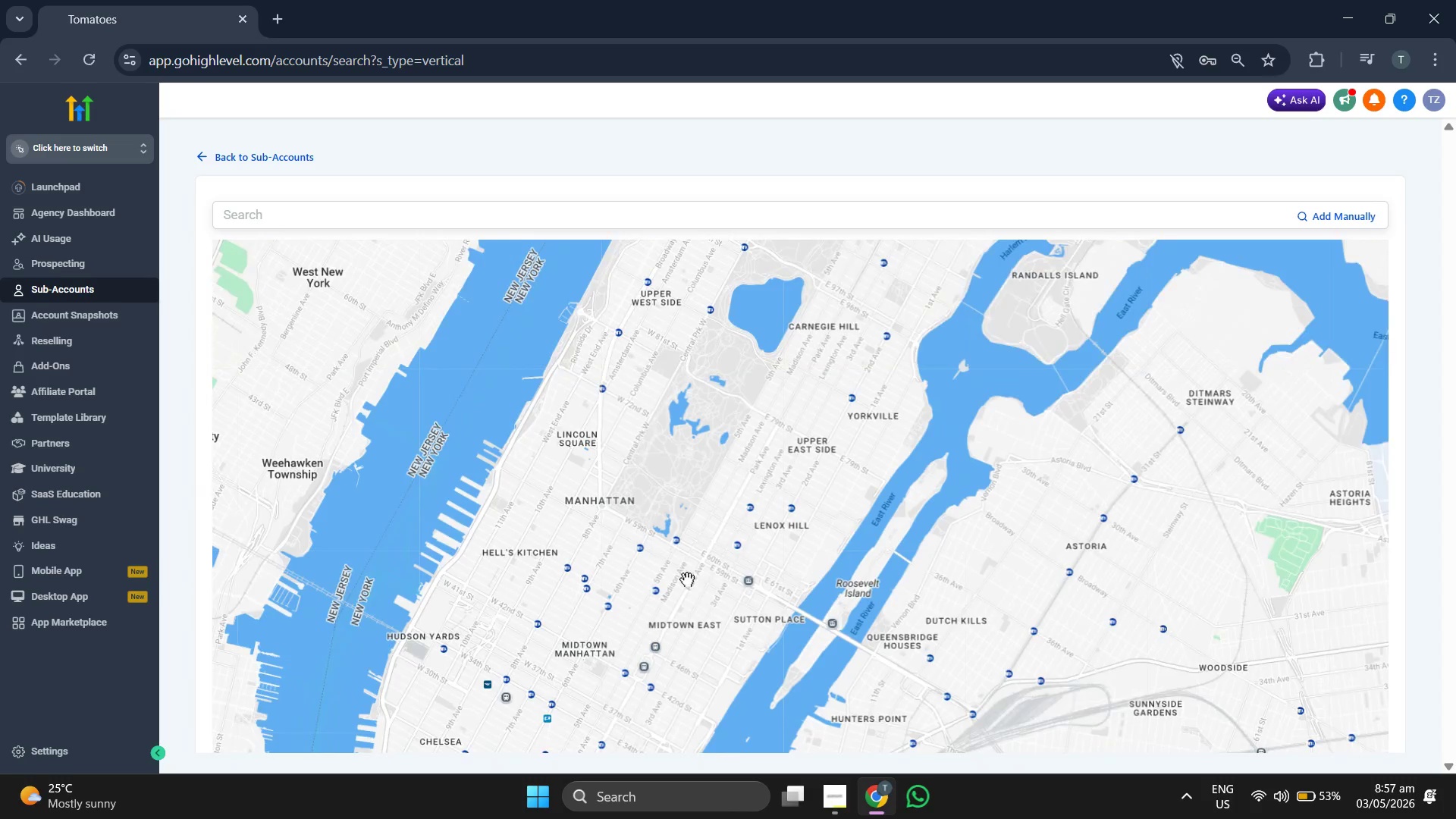 
scroll: coordinate [687, 579], scroll_direction: up, amount: 2.0
 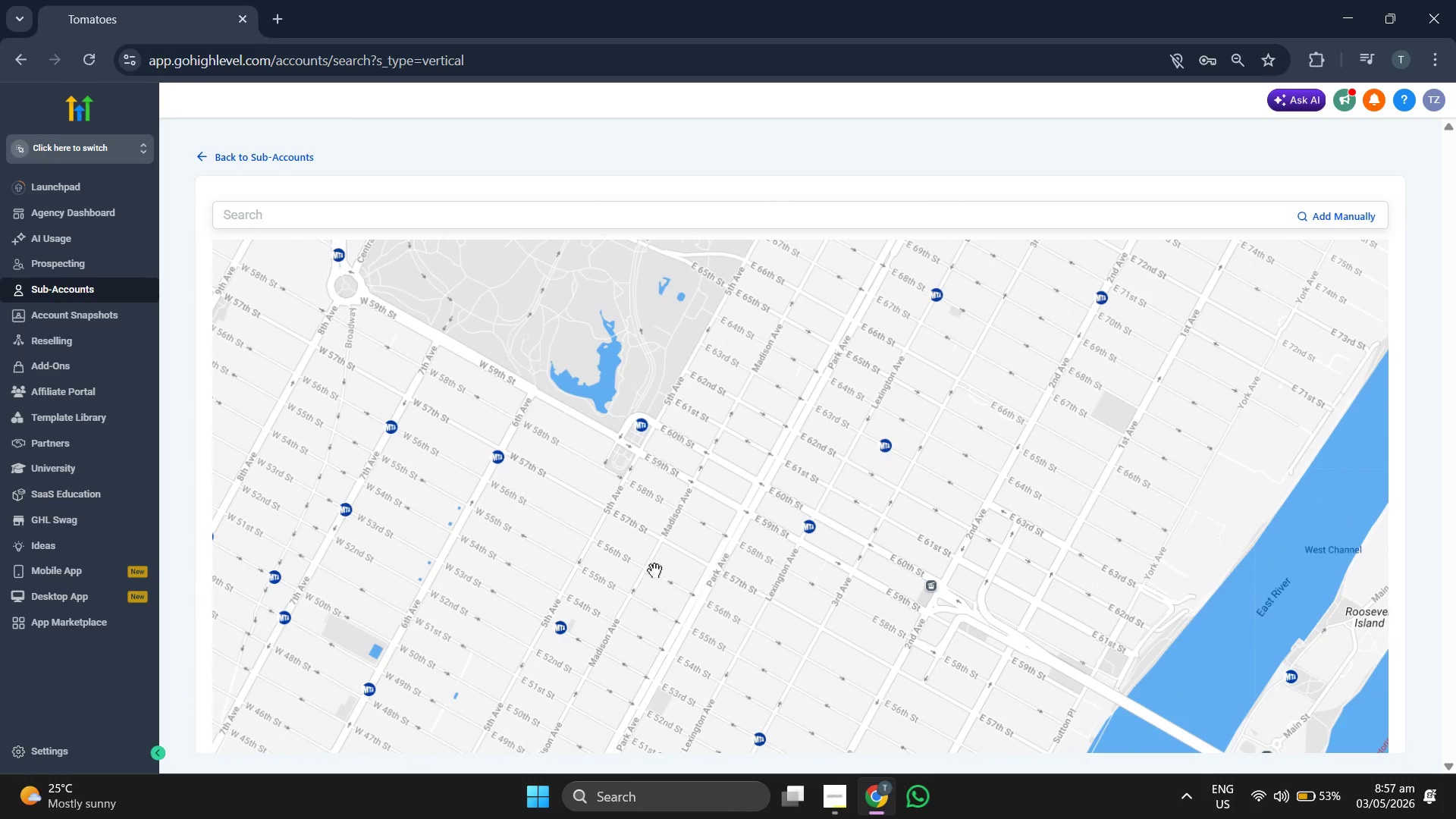 
scroll: coordinate [660, 566], scroll_direction: down, amount: 3.0
 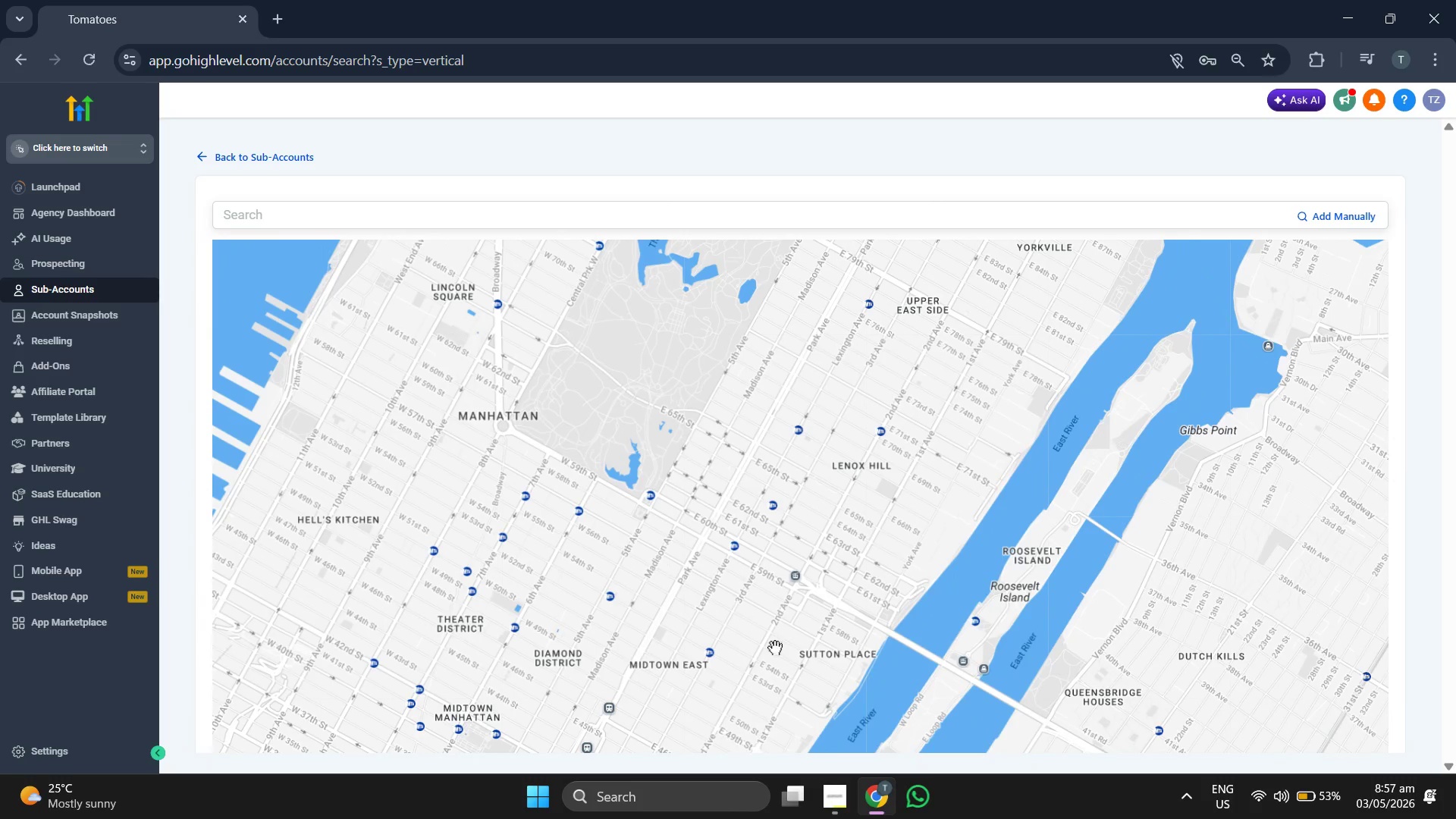 
left_click_drag(start_coordinate=[811, 656], to_coordinate=[639, 514])
 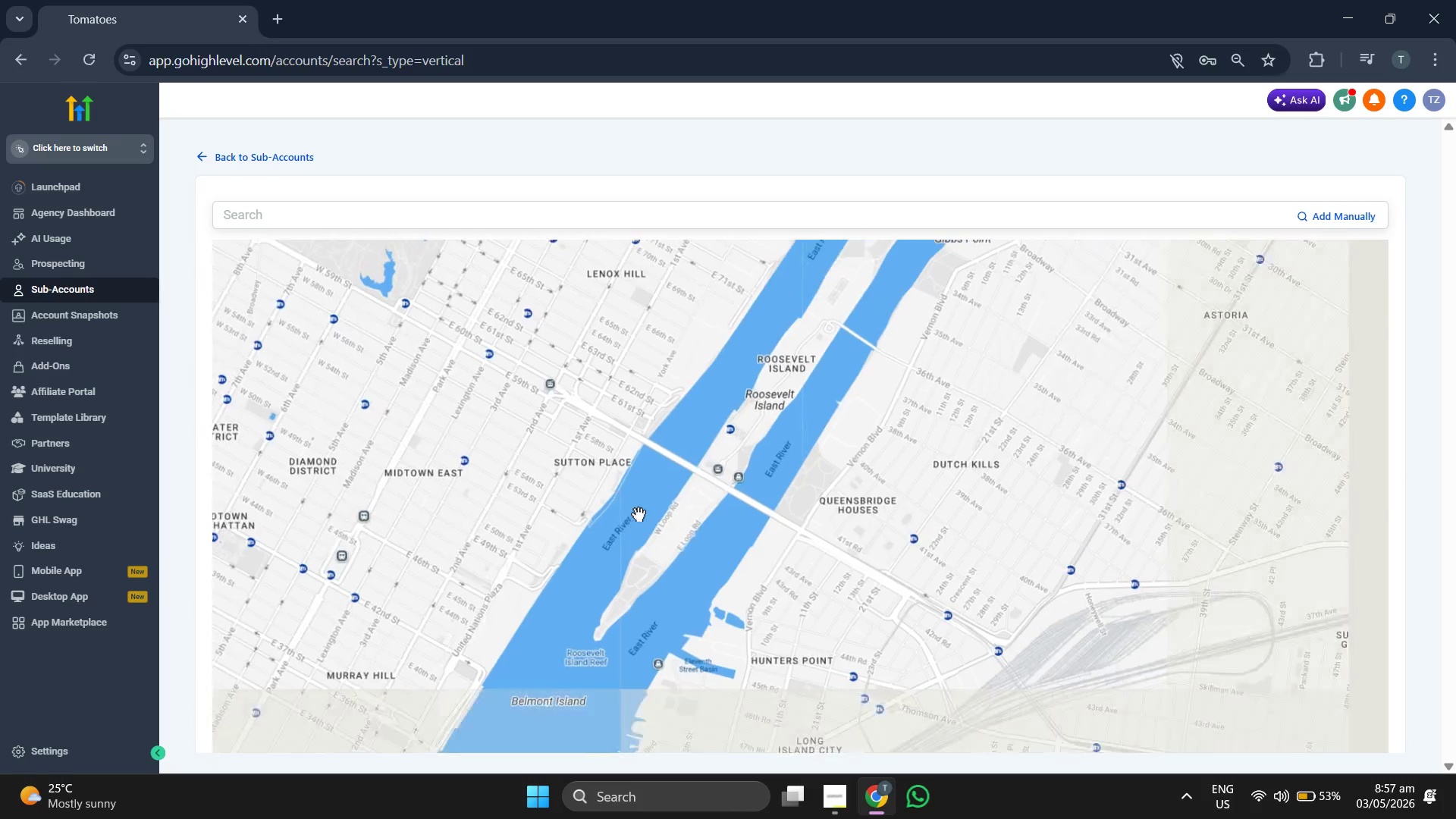 
scroll: coordinate [639, 514], scroll_direction: down, amount: 4.0
 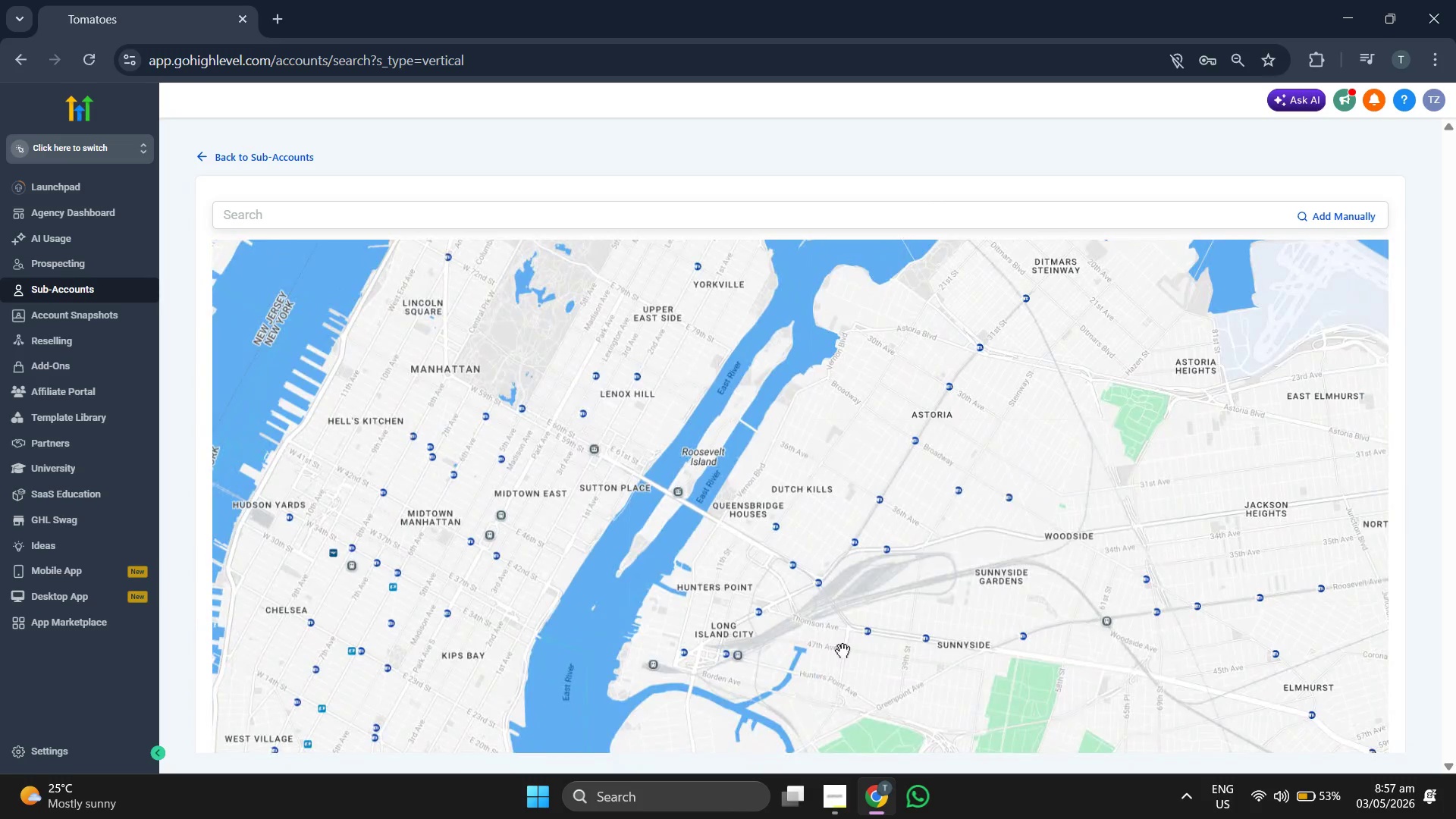 
left_click_drag(start_coordinate=[853, 661], to_coordinate=[759, 554])
 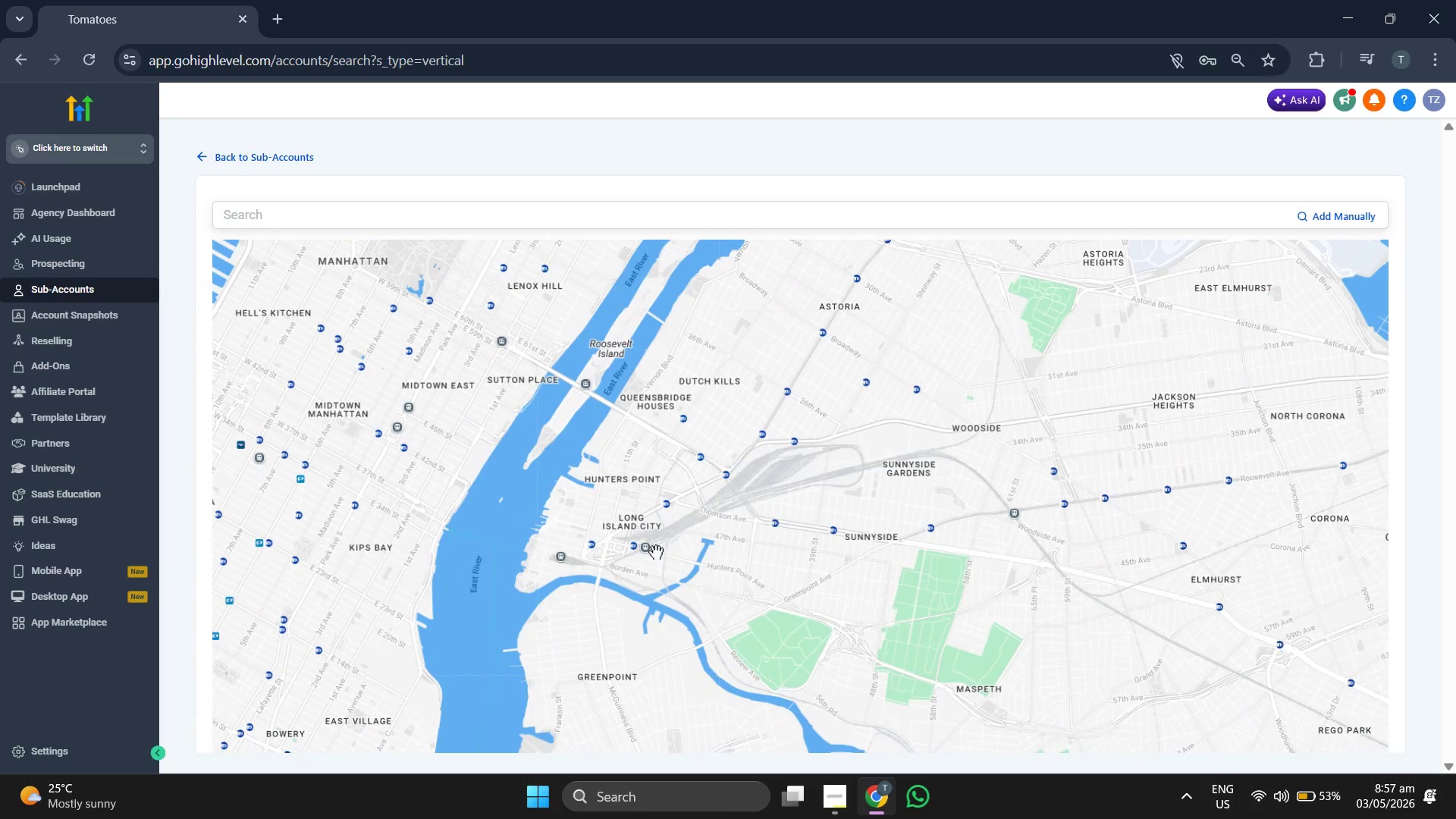 
scroll: coordinate [656, 552], scroll_direction: up, amount: 3.0
 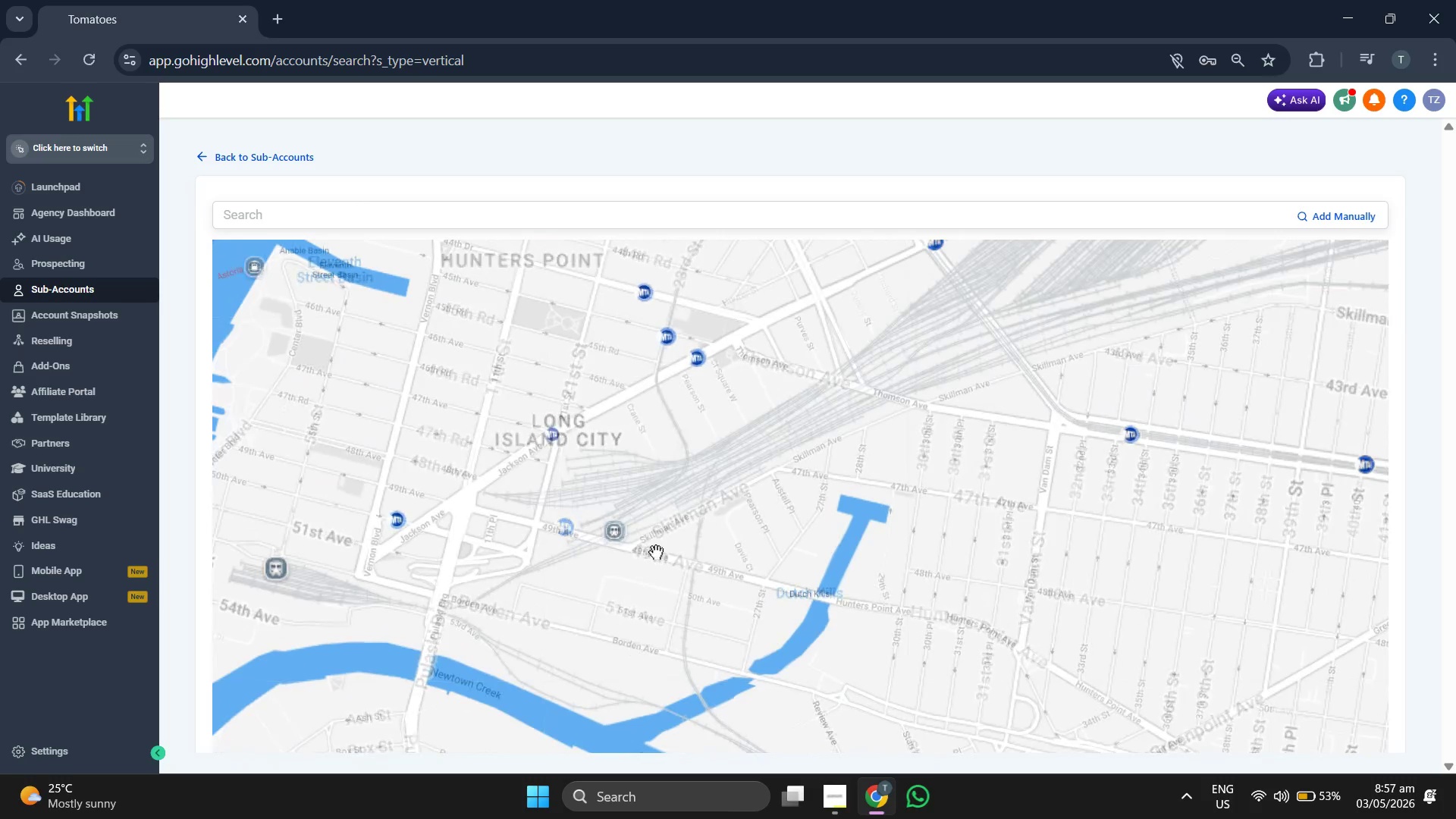 
left_click_drag(start_coordinate=[532, 541], to_coordinate=[621, 585])
 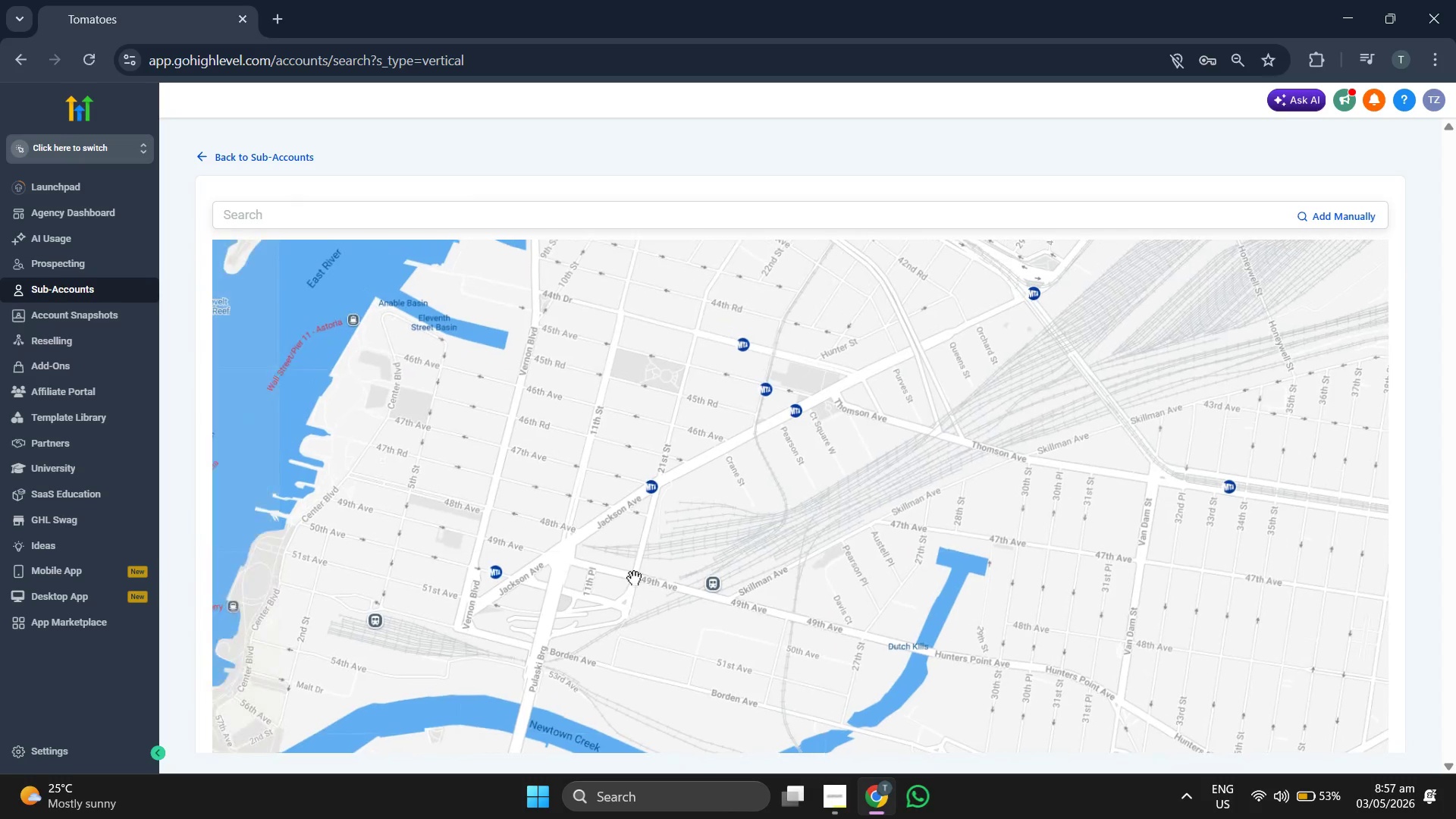 
scroll: coordinate [635, 577], scroll_direction: up, amount: 3.0
 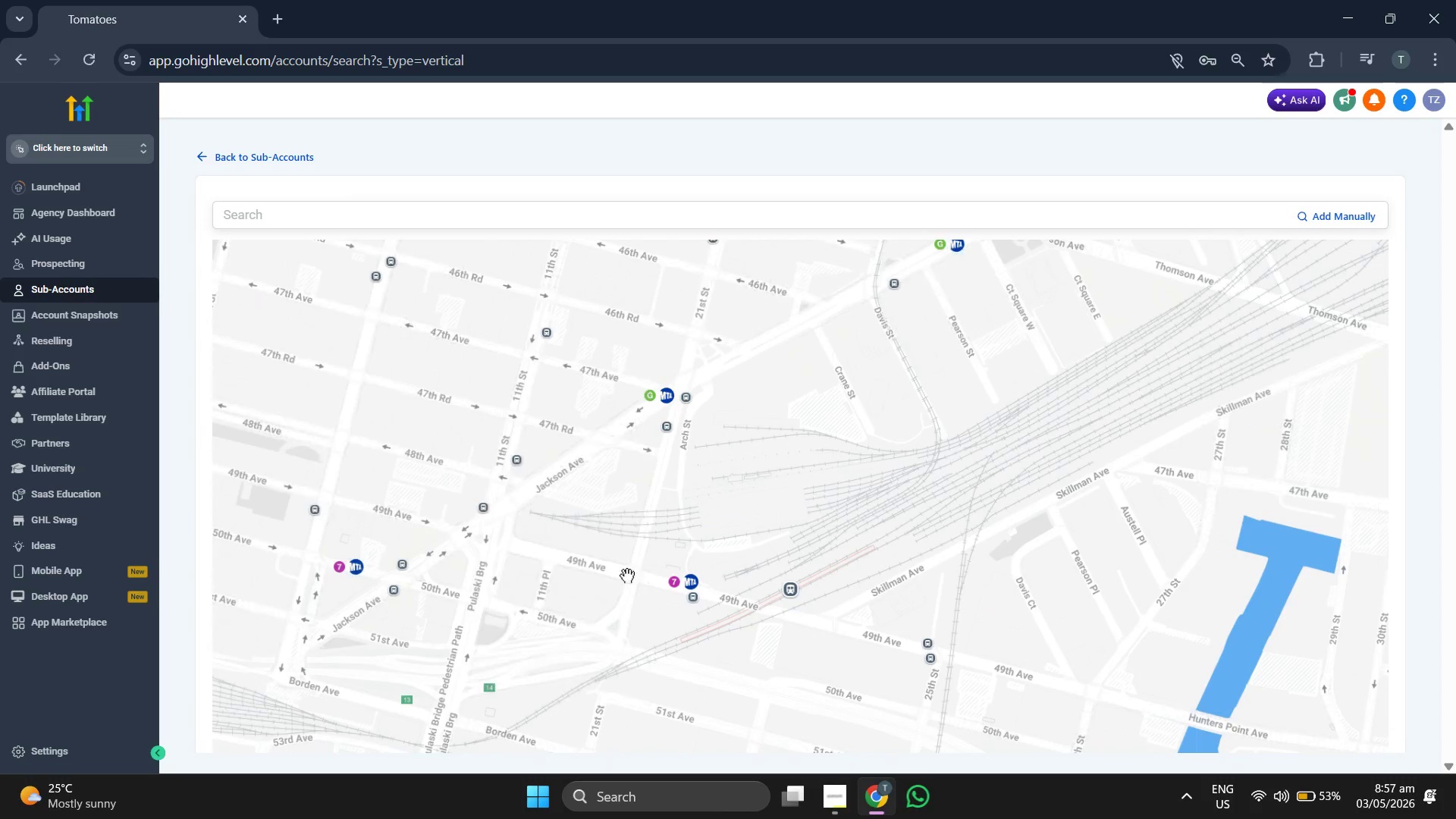 
left_click_drag(start_coordinate=[627, 576], to_coordinate=[956, 613])
 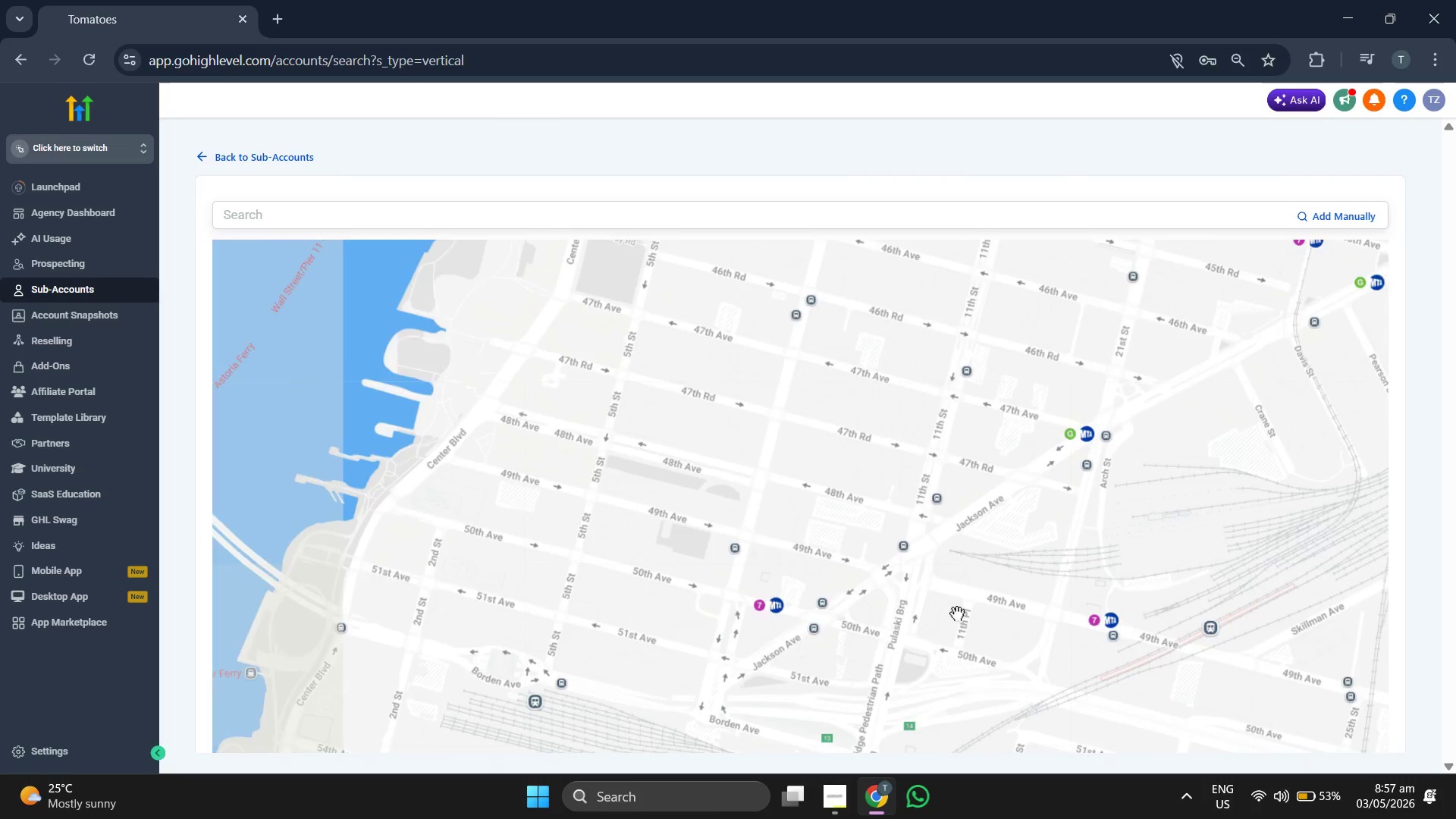 
scroll: coordinate [957, 613], scroll_direction: down, amount: 17.0
 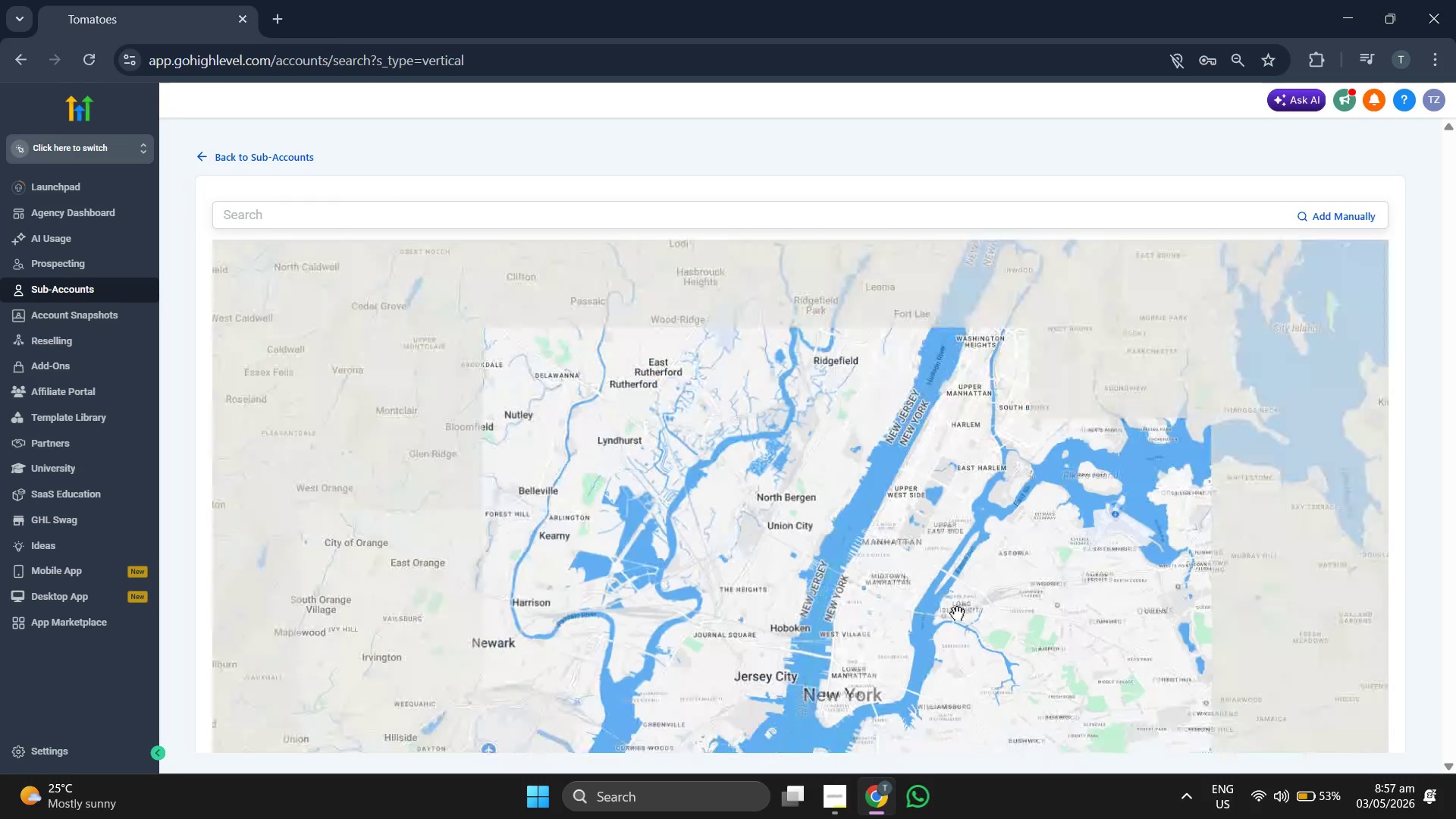 
left_click_drag(start_coordinate=[946, 692], to_coordinate=[838, 477])
 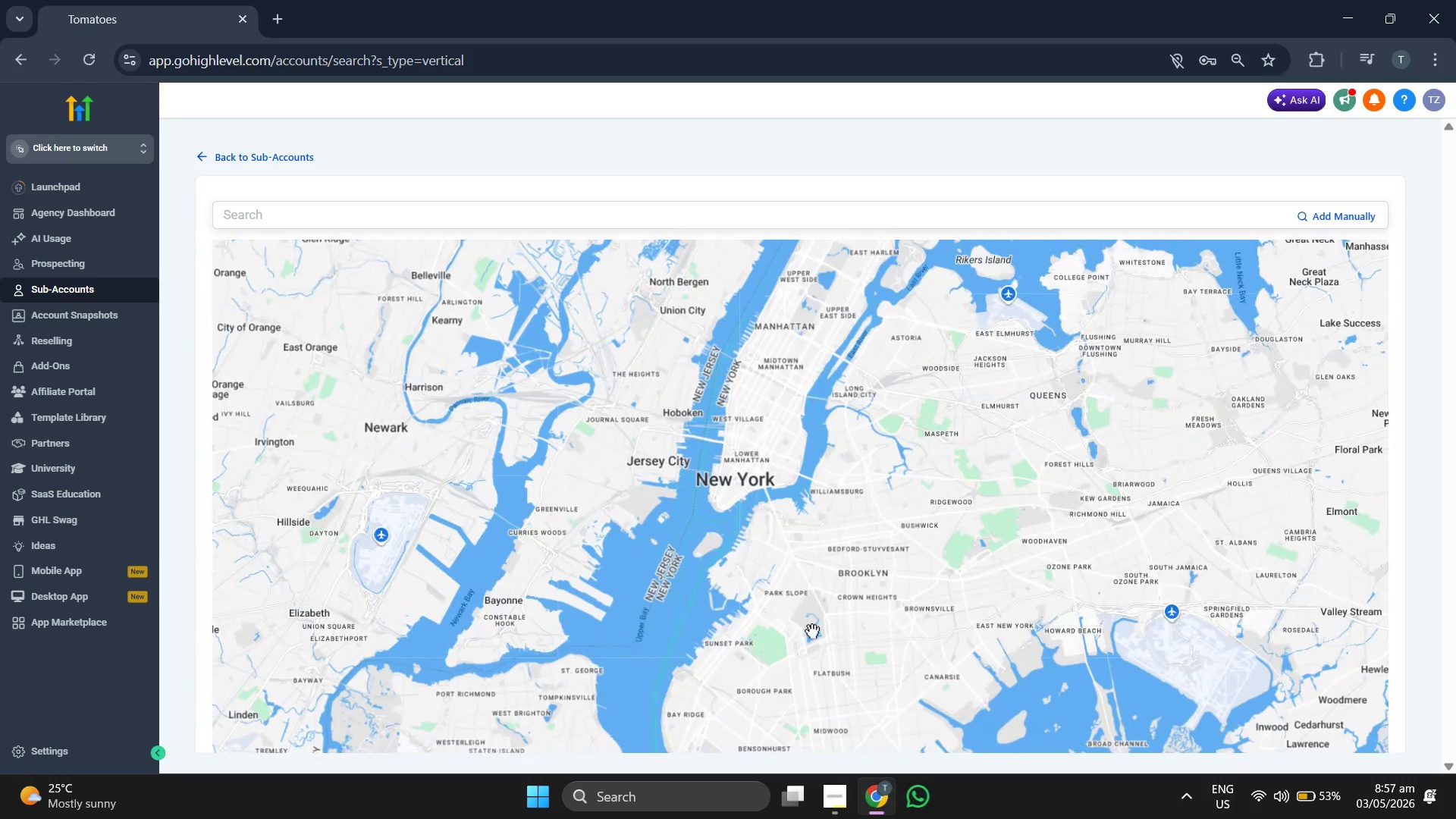 
scroll: coordinate [764, 556], scroll_direction: up, amount: 6.0
 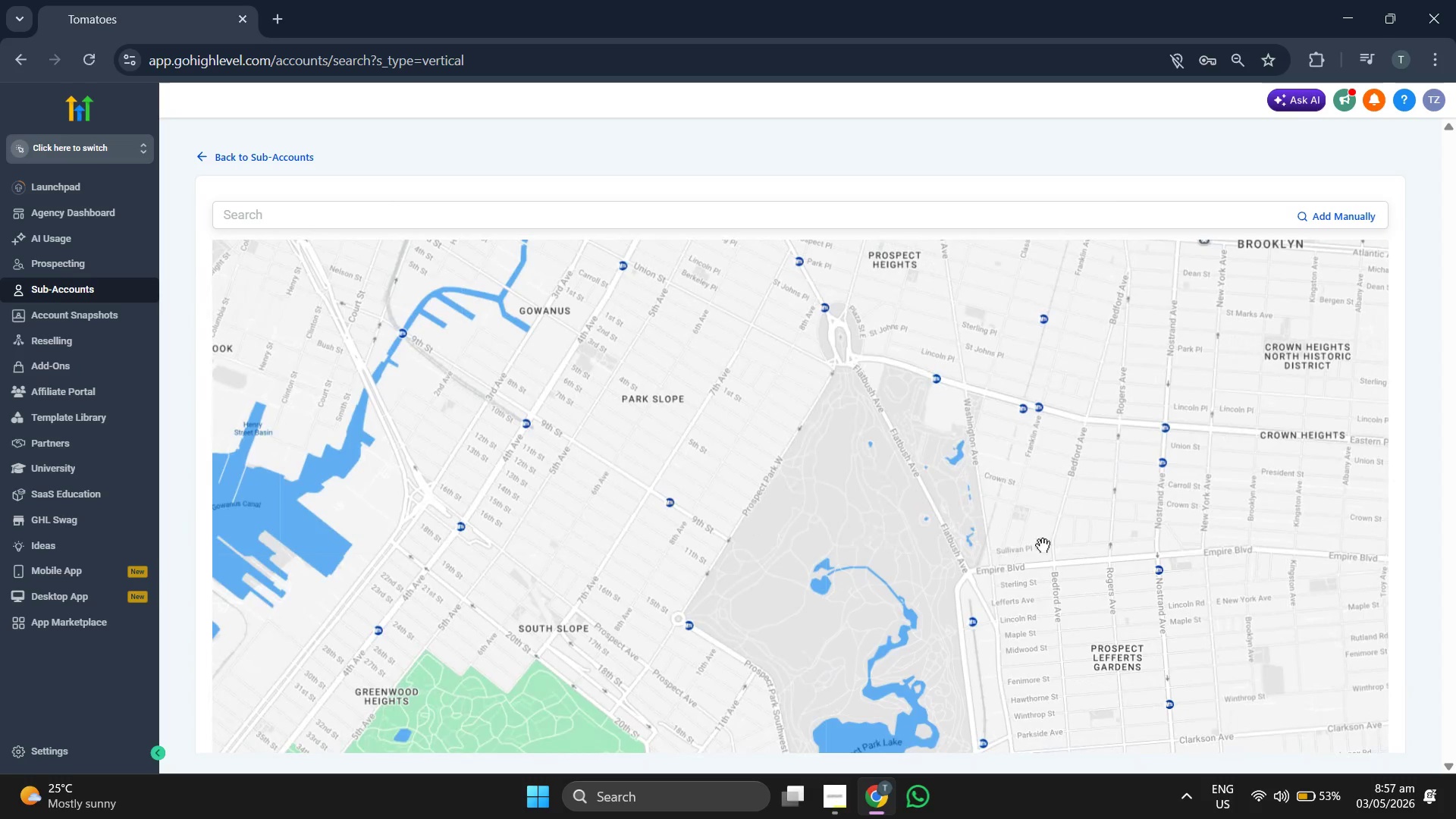 
left_click_drag(start_coordinate=[1046, 544], to_coordinate=[789, 645])
 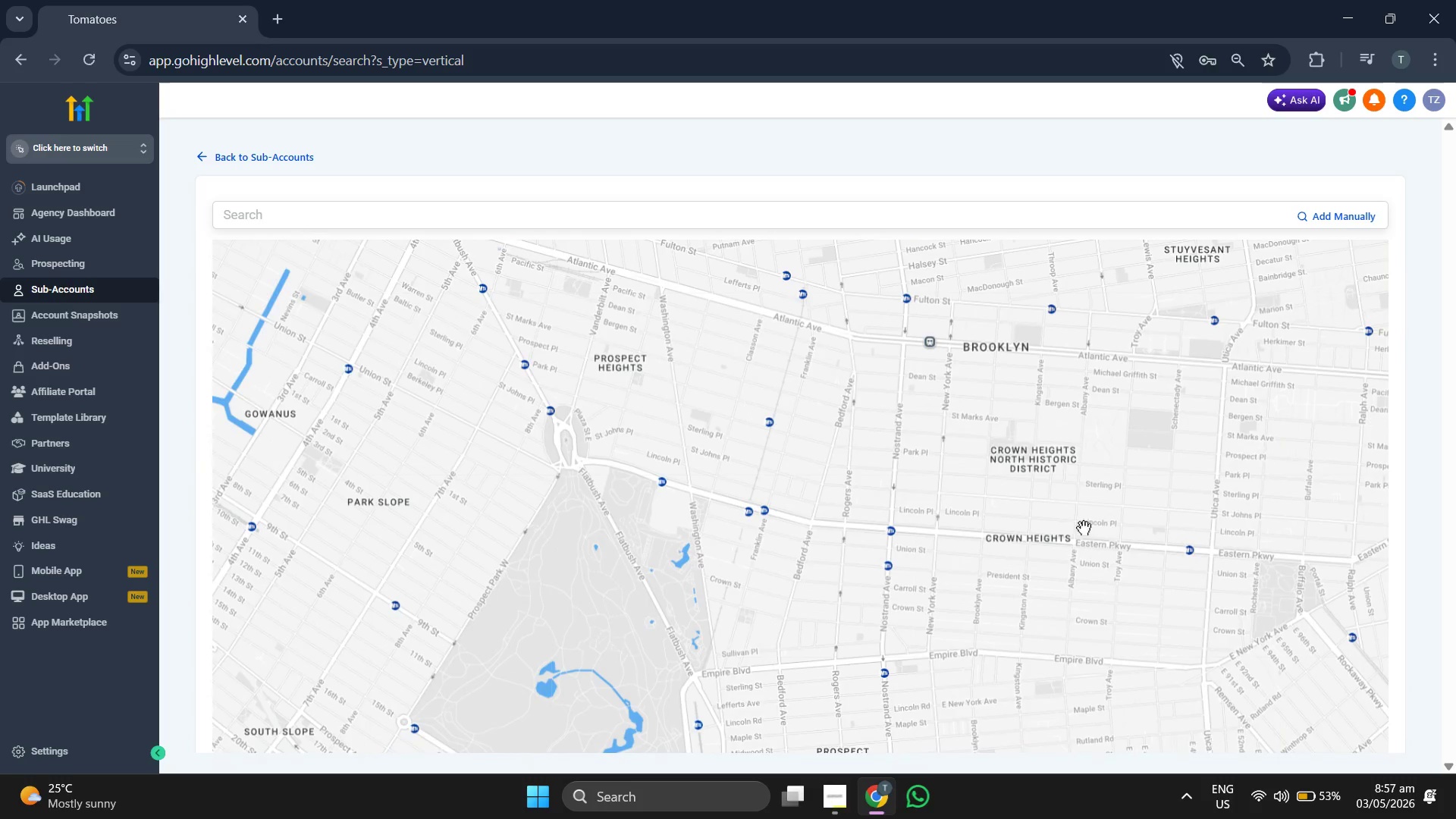 
left_click_drag(start_coordinate=[1084, 527], to_coordinate=[956, 582])
 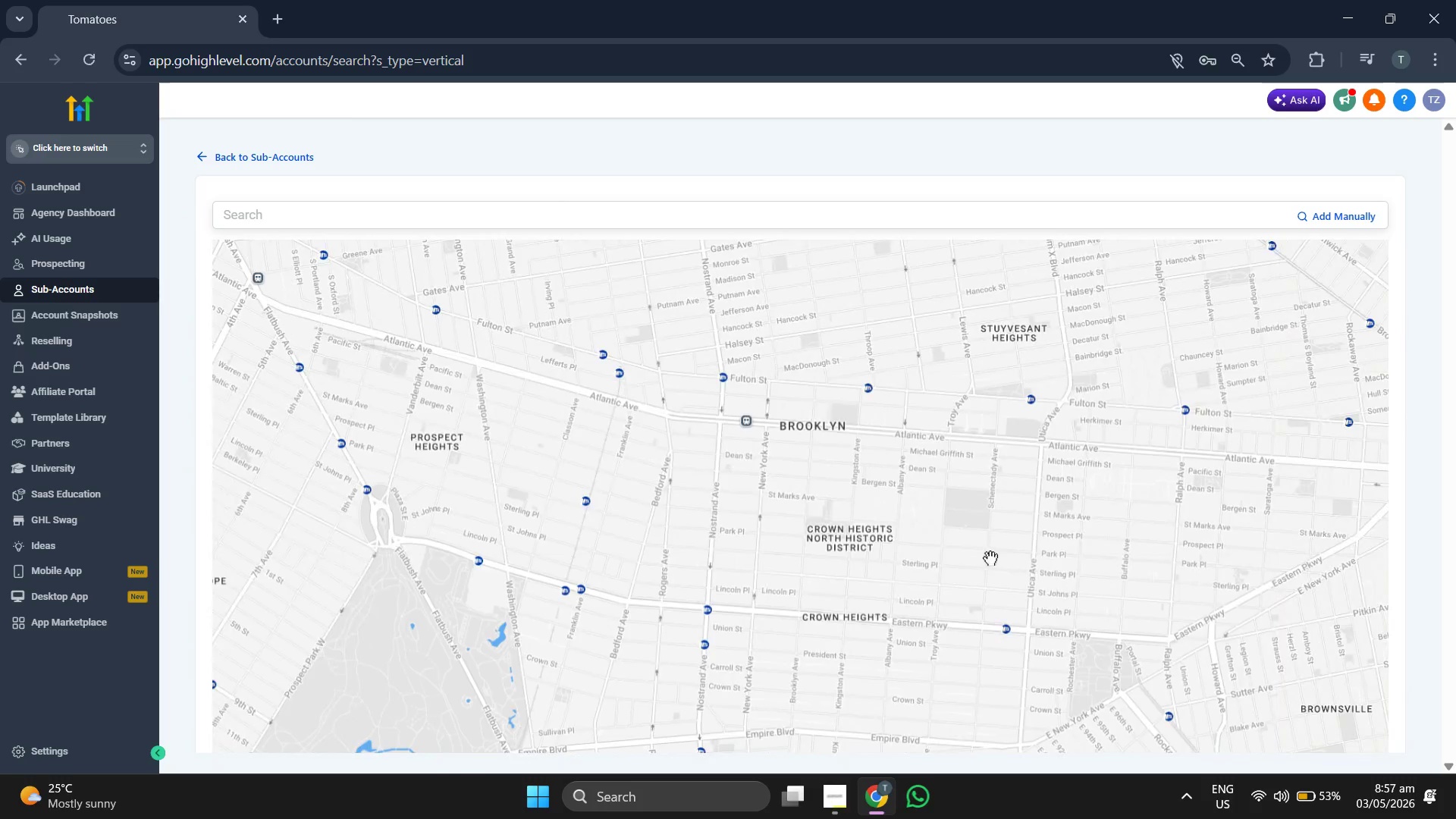 
scroll: coordinate [990, 558], scroll_direction: up, amount: 2.0
 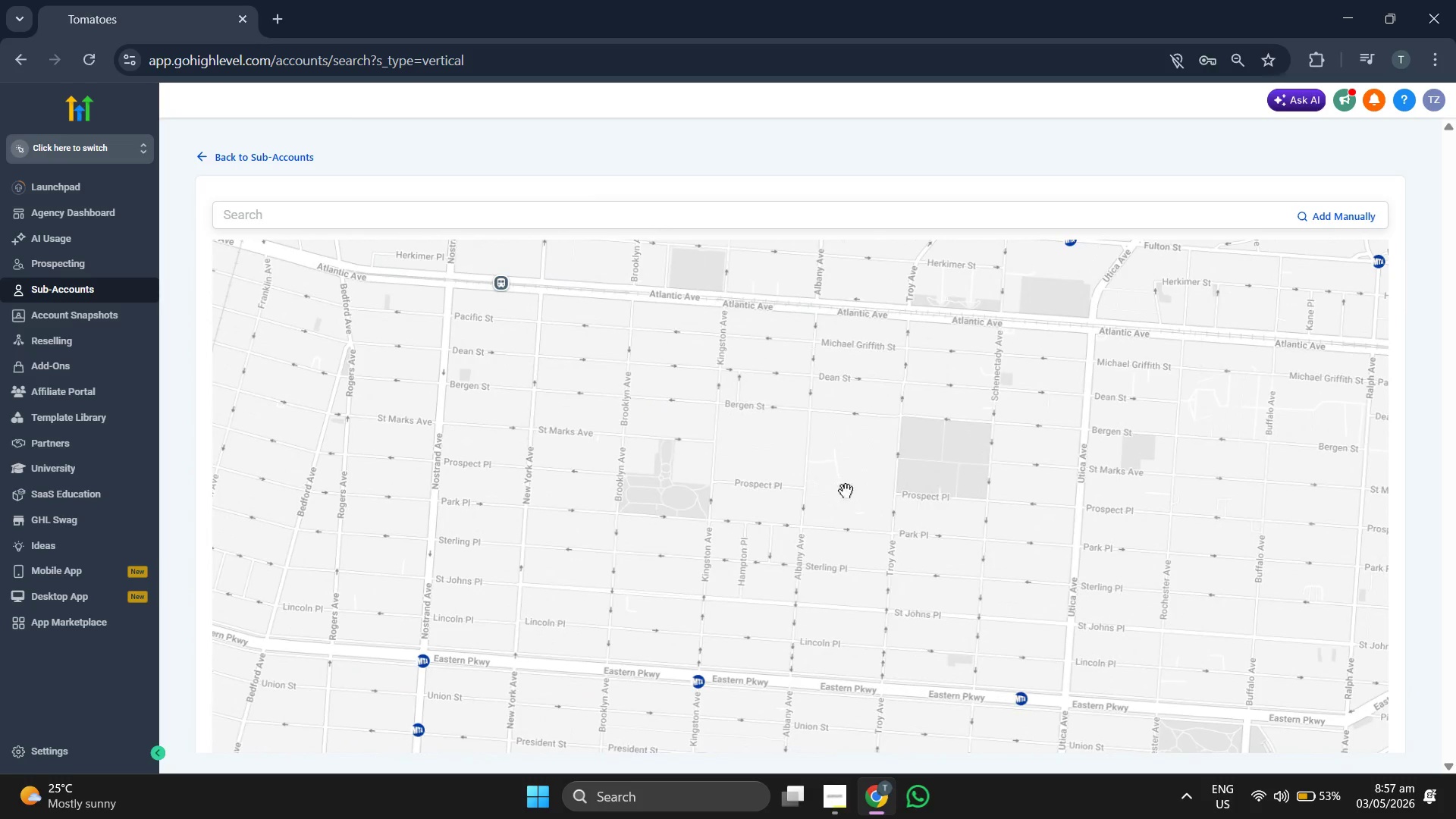 
left_click_drag(start_coordinate=[843, 482], to_coordinate=[799, 664])
 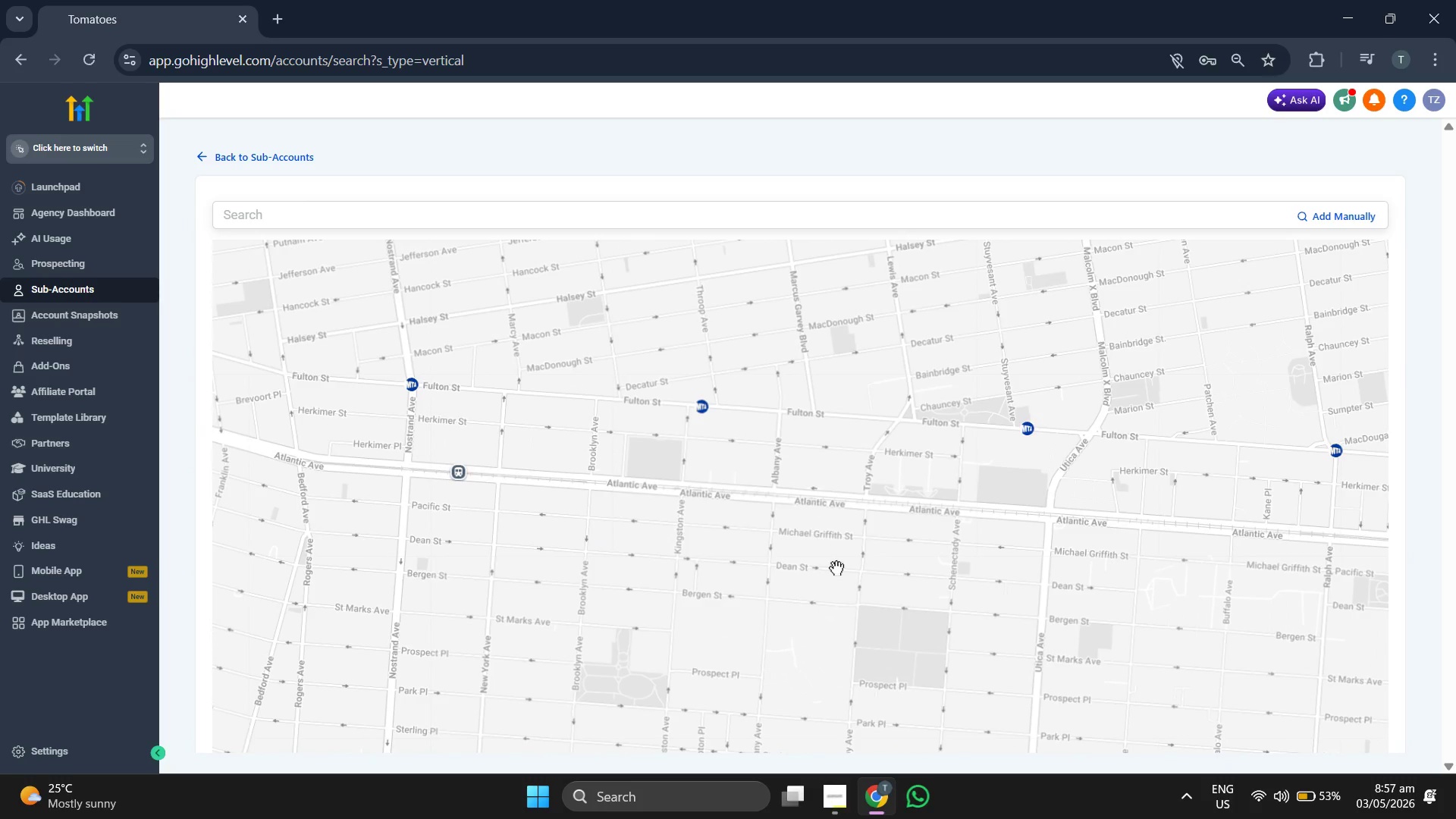 
scroll: coordinate [836, 568], scroll_direction: down, amount: 2.0
 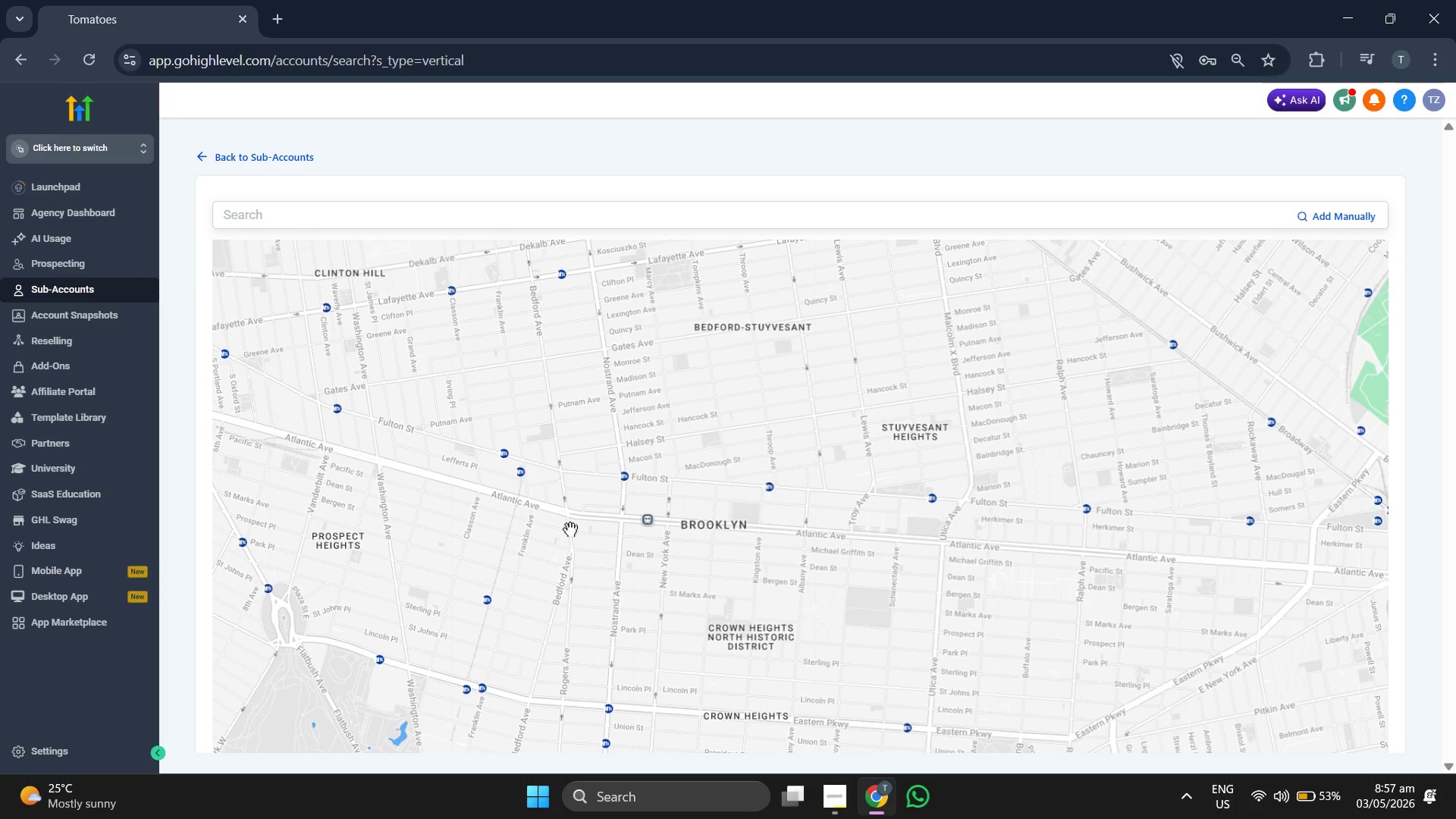 
left_click_drag(start_coordinate=[482, 648], to_coordinate=[510, 559])
 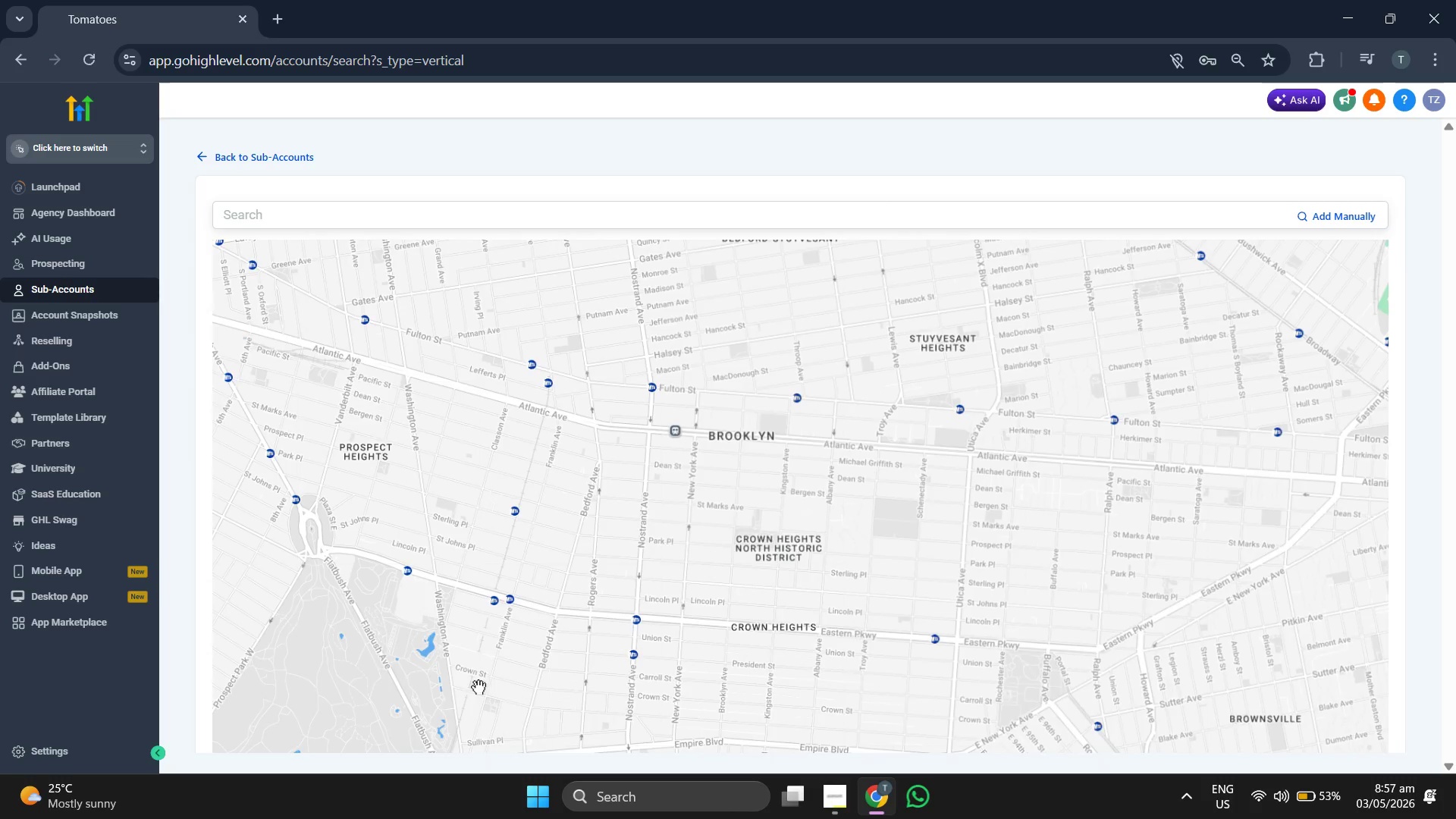 
left_click_drag(start_coordinate=[479, 687], to_coordinate=[526, 538])
 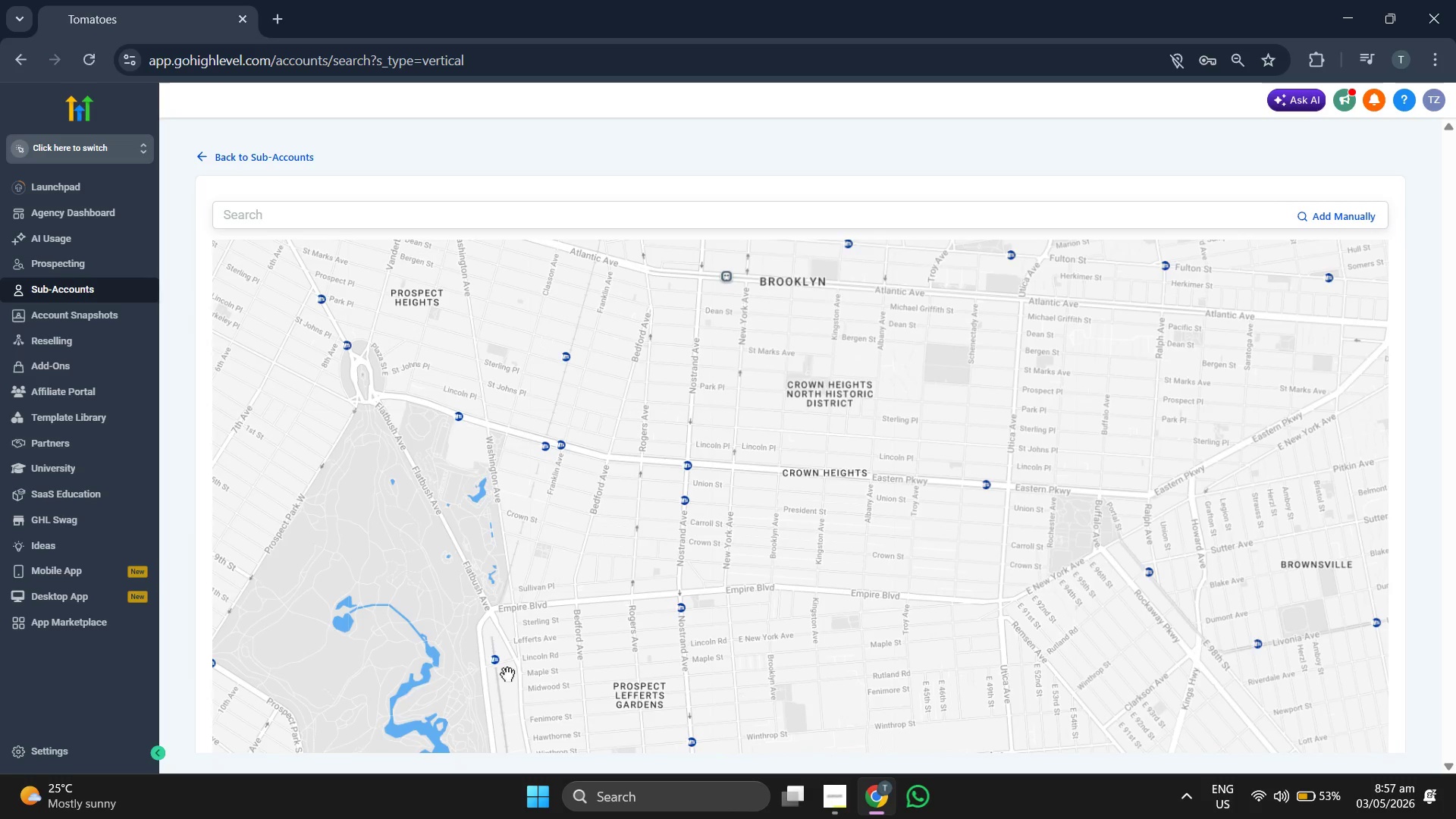 
left_click_drag(start_coordinate=[507, 669], to_coordinate=[596, 511])
 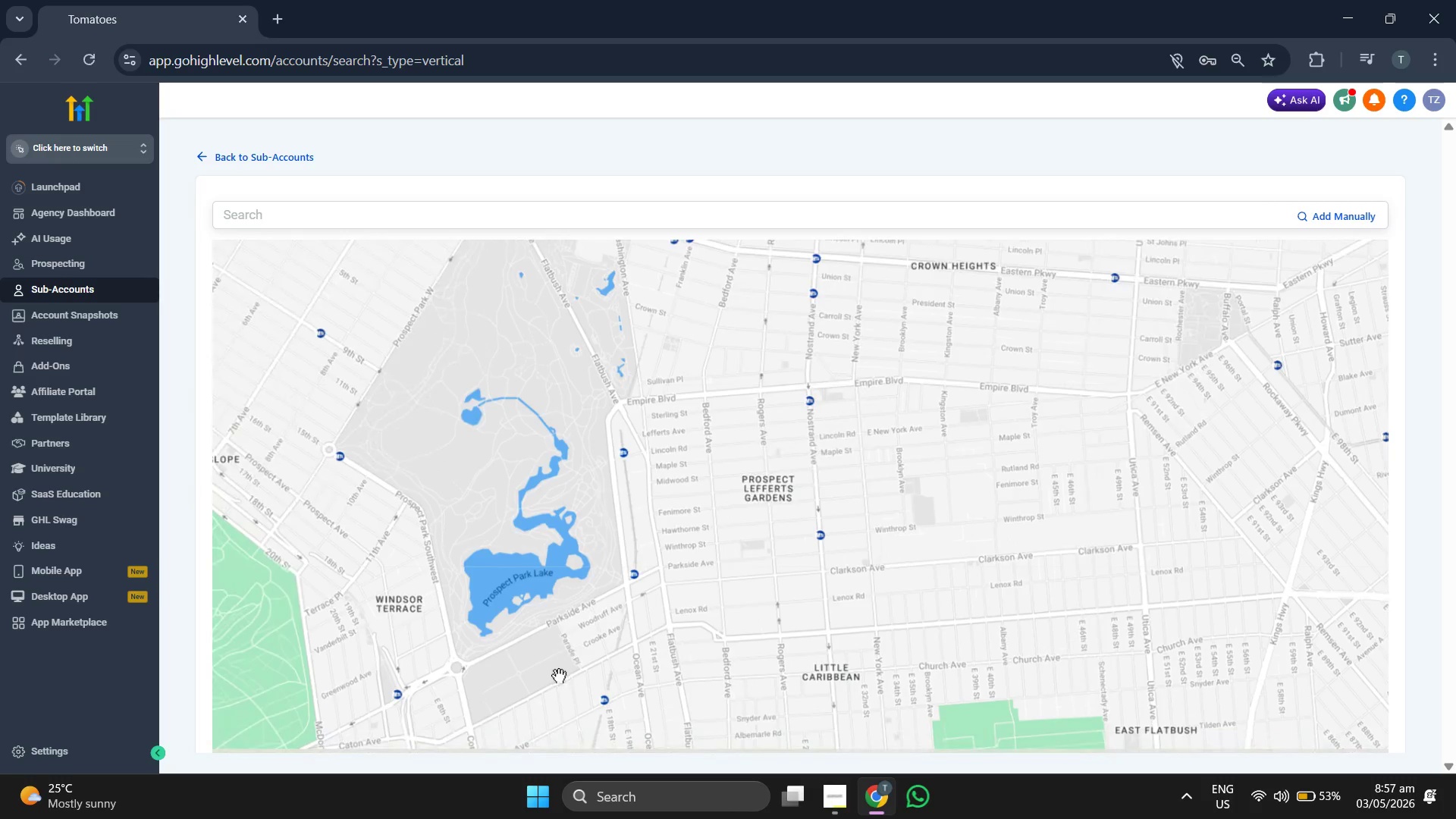 
left_click_drag(start_coordinate=[559, 676], to_coordinate=[581, 555])
 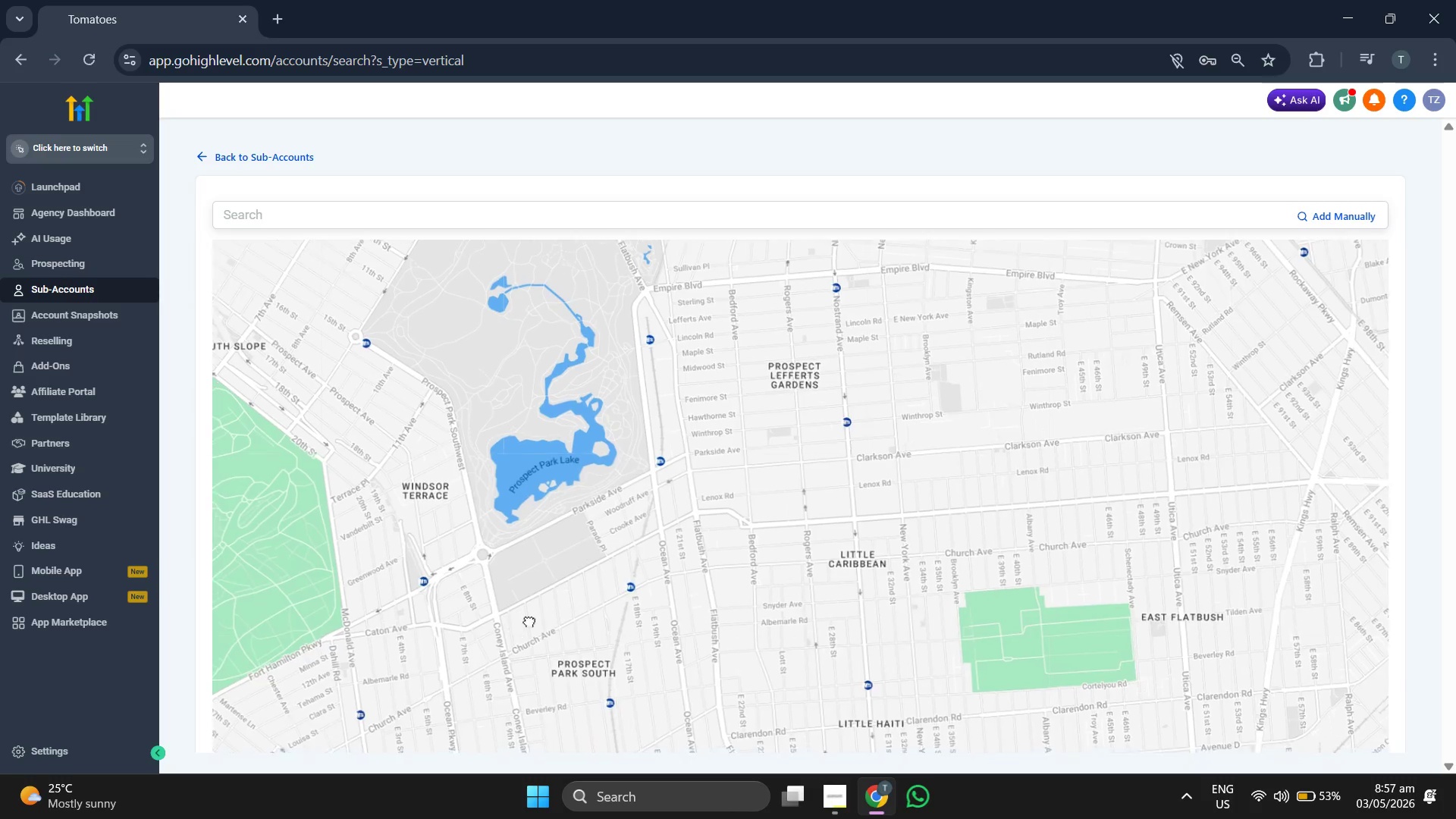 
left_click_drag(start_coordinate=[513, 634], to_coordinate=[697, 494])
 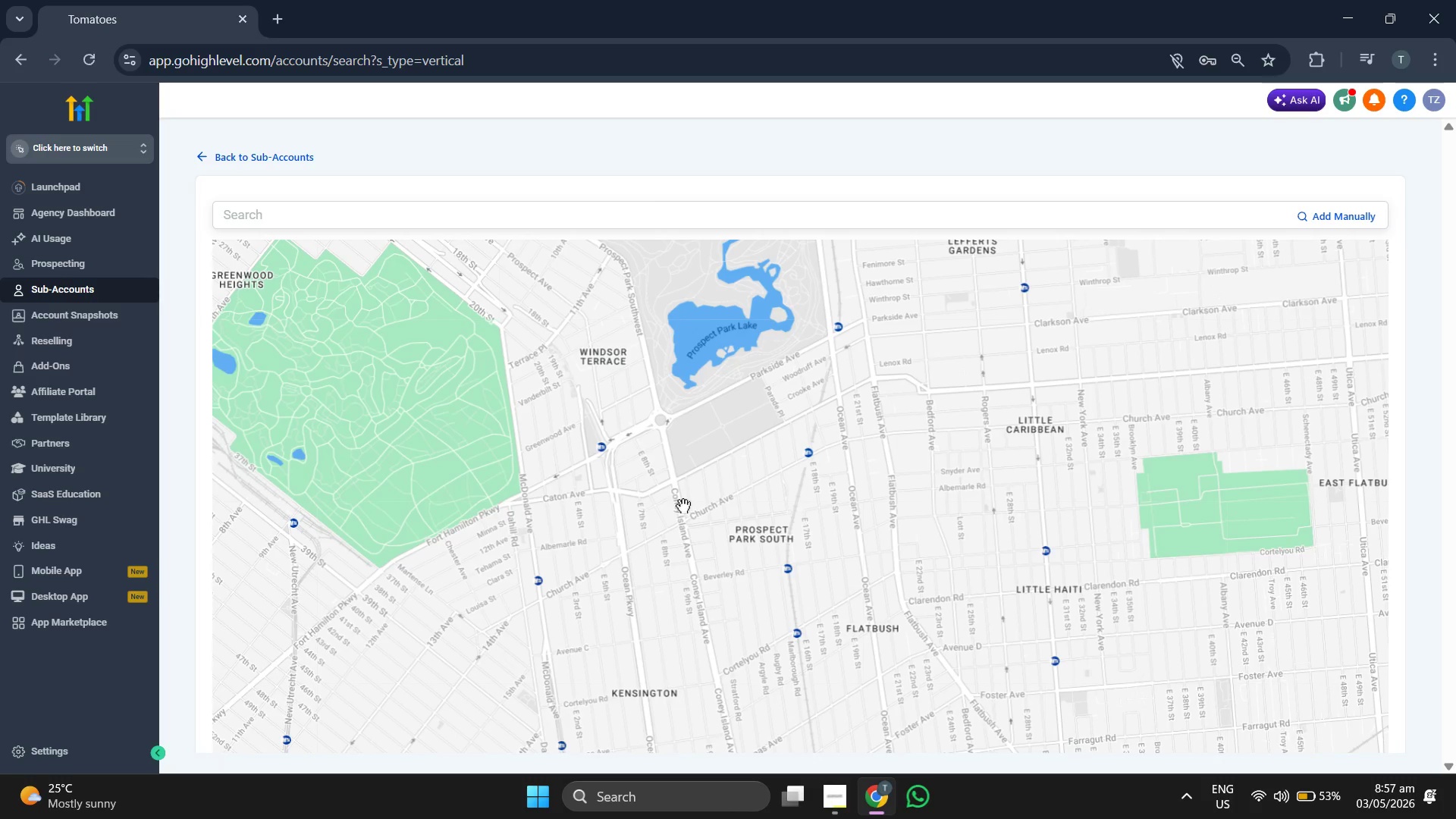 
left_click_drag(start_coordinate=[579, 580], to_coordinate=[682, 499])
 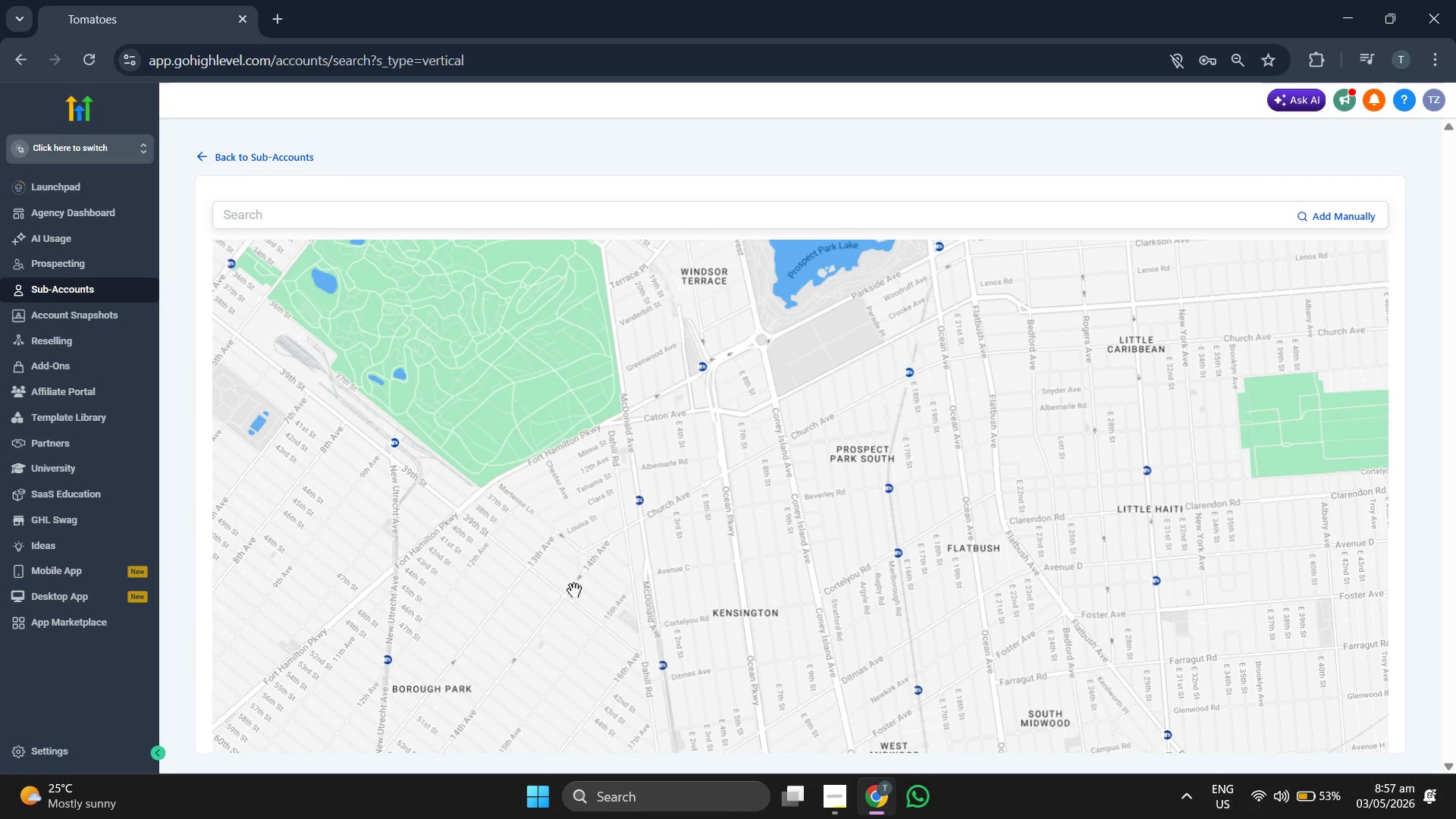 
left_click_drag(start_coordinate=[573, 592], to_coordinate=[861, 488])
 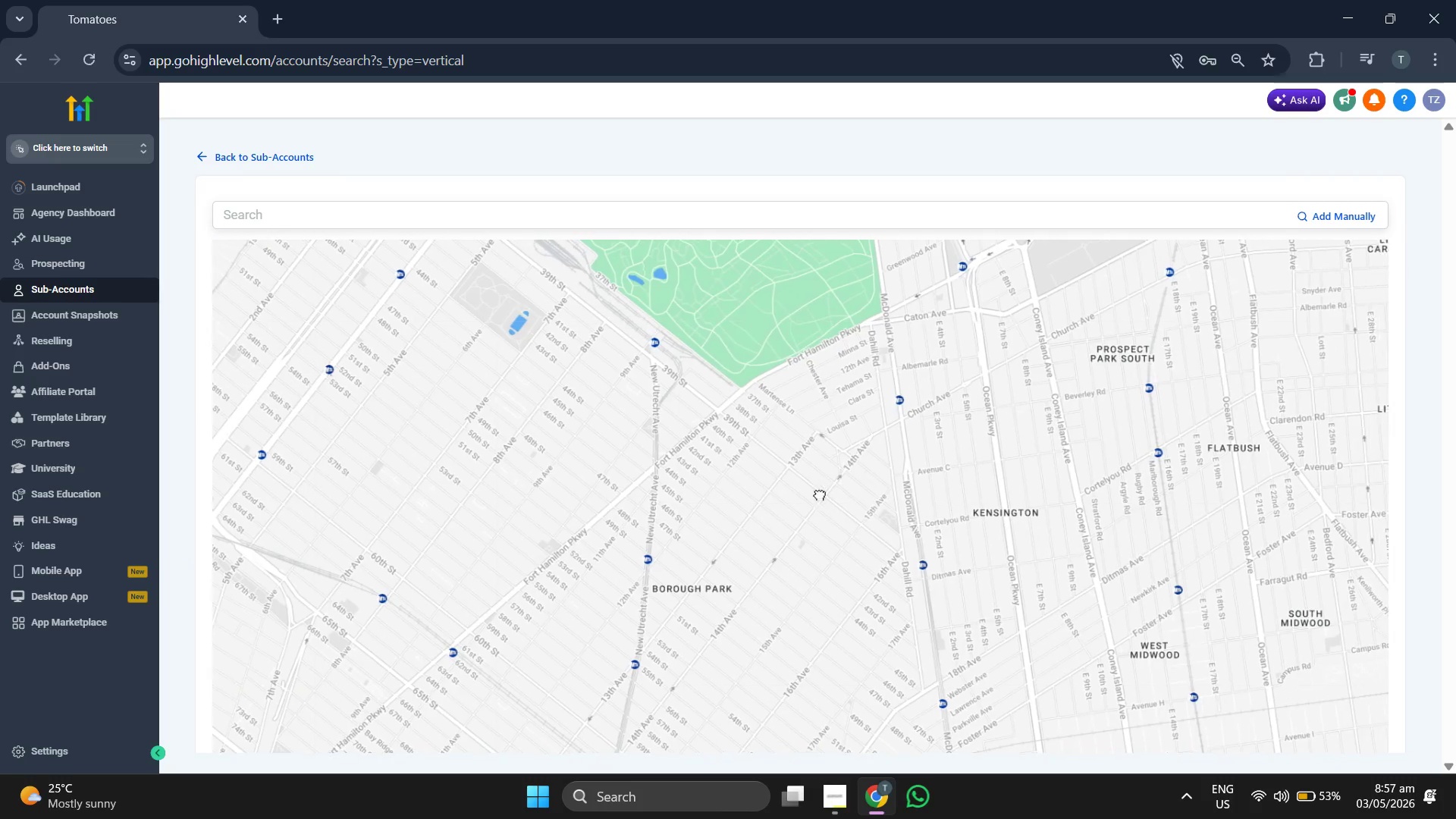 
left_click_drag(start_coordinate=[833, 491], to_coordinate=[769, 494])
 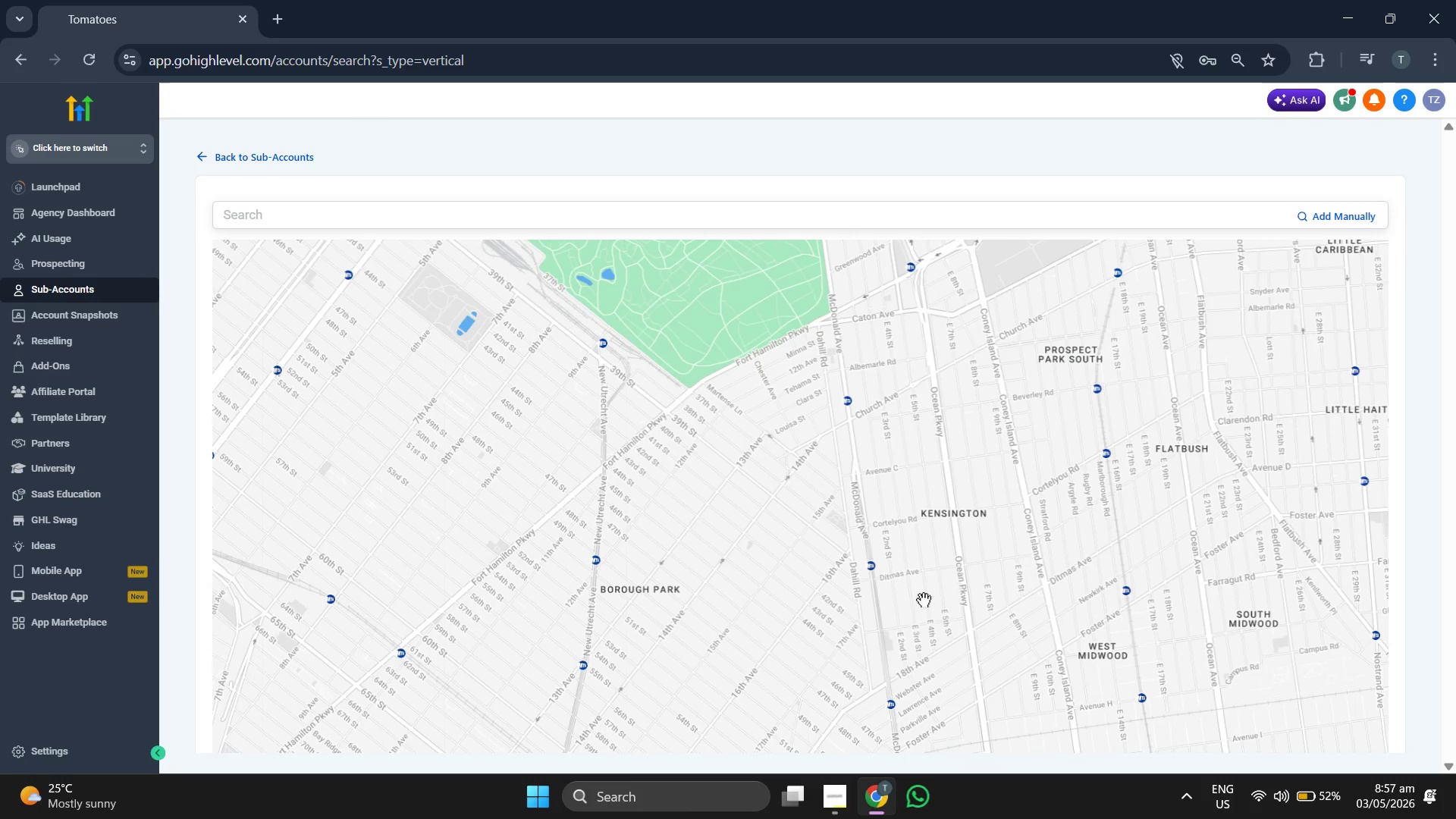 
left_click_drag(start_coordinate=[892, 592], to_coordinate=[812, 566])
 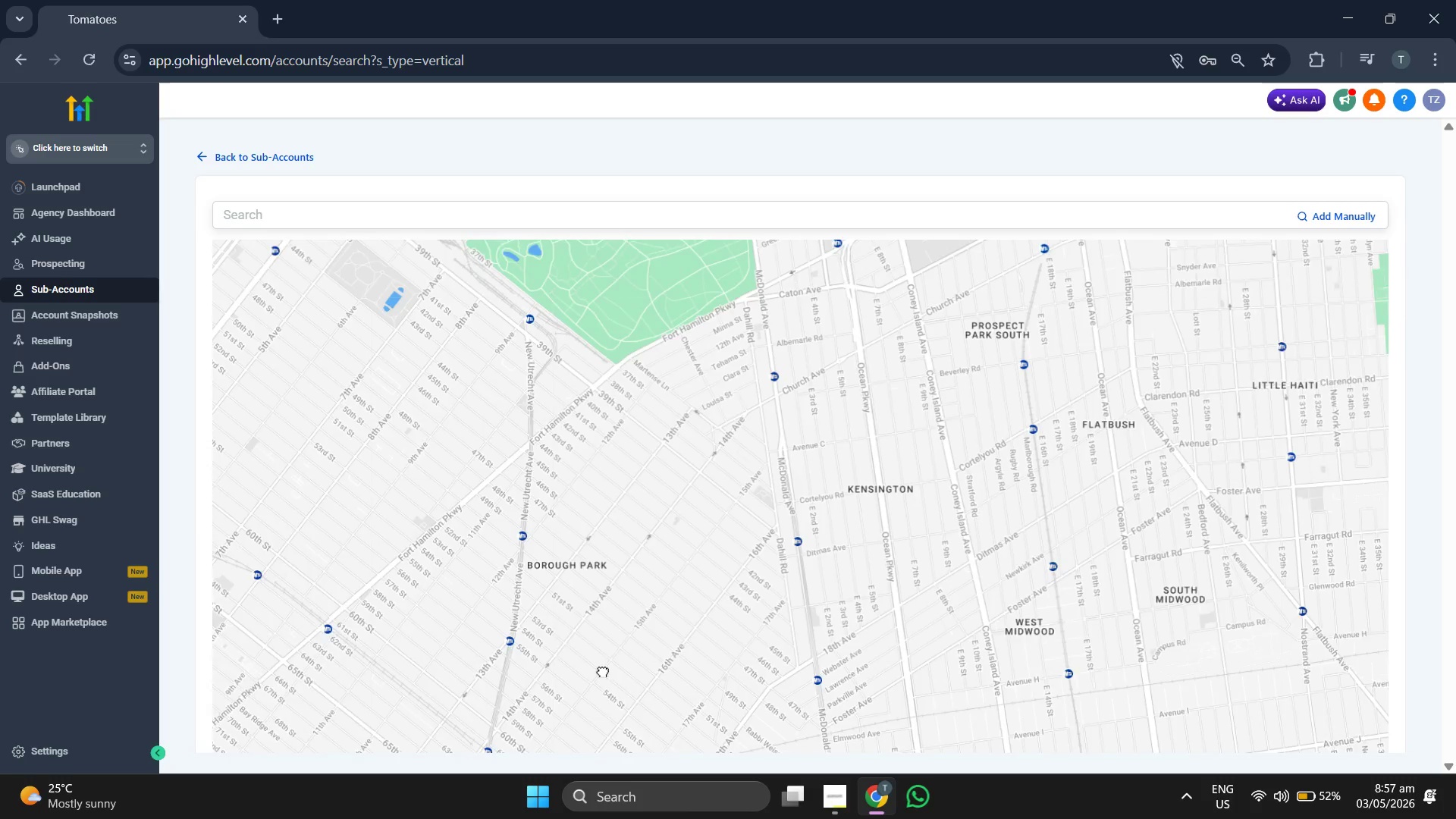 
left_click_drag(start_coordinate=[601, 673], to_coordinate=[698, 521])
 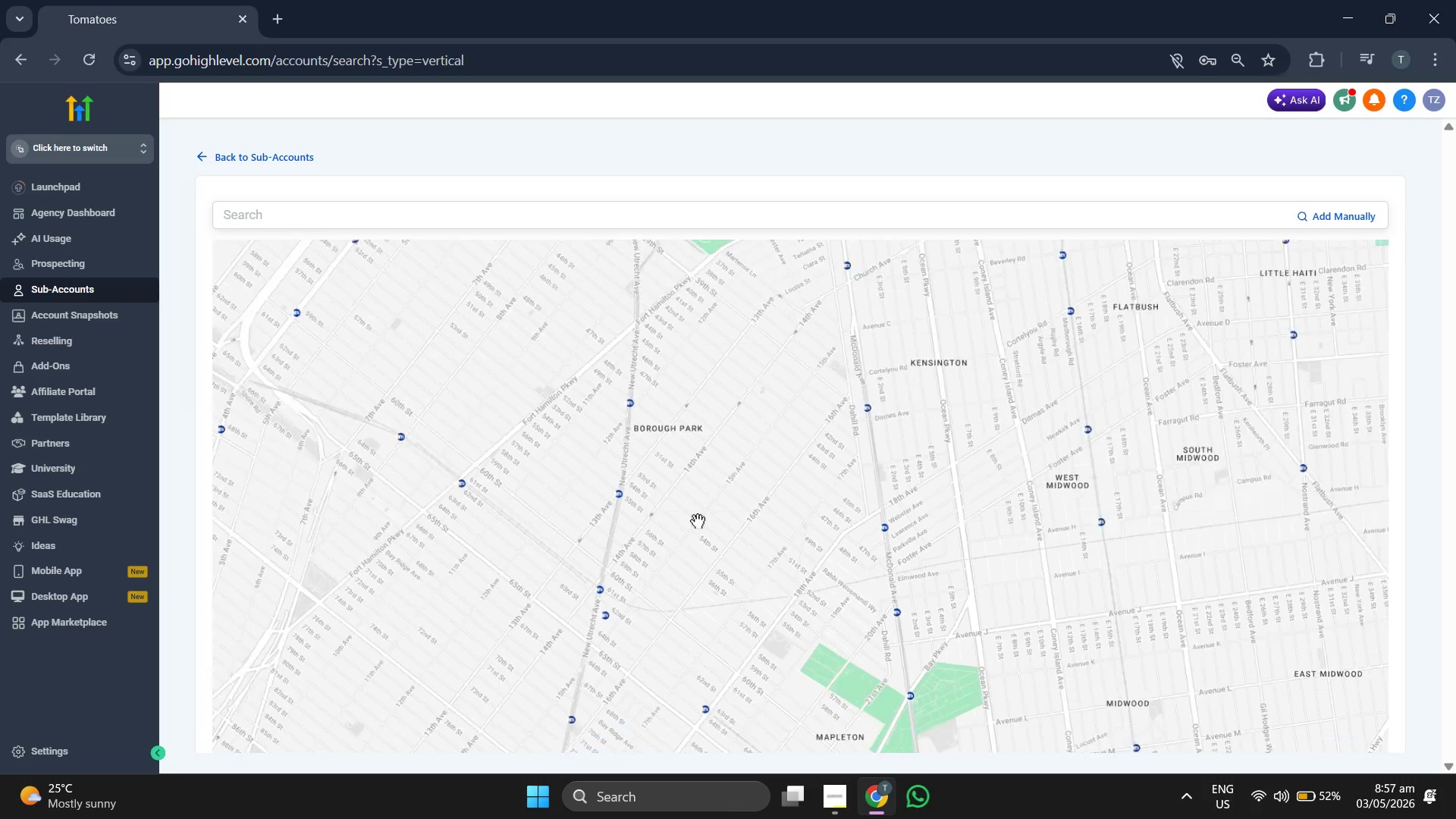 
scroll: coordinate [698, 521], scroll_direction: down, amount: 1.0
 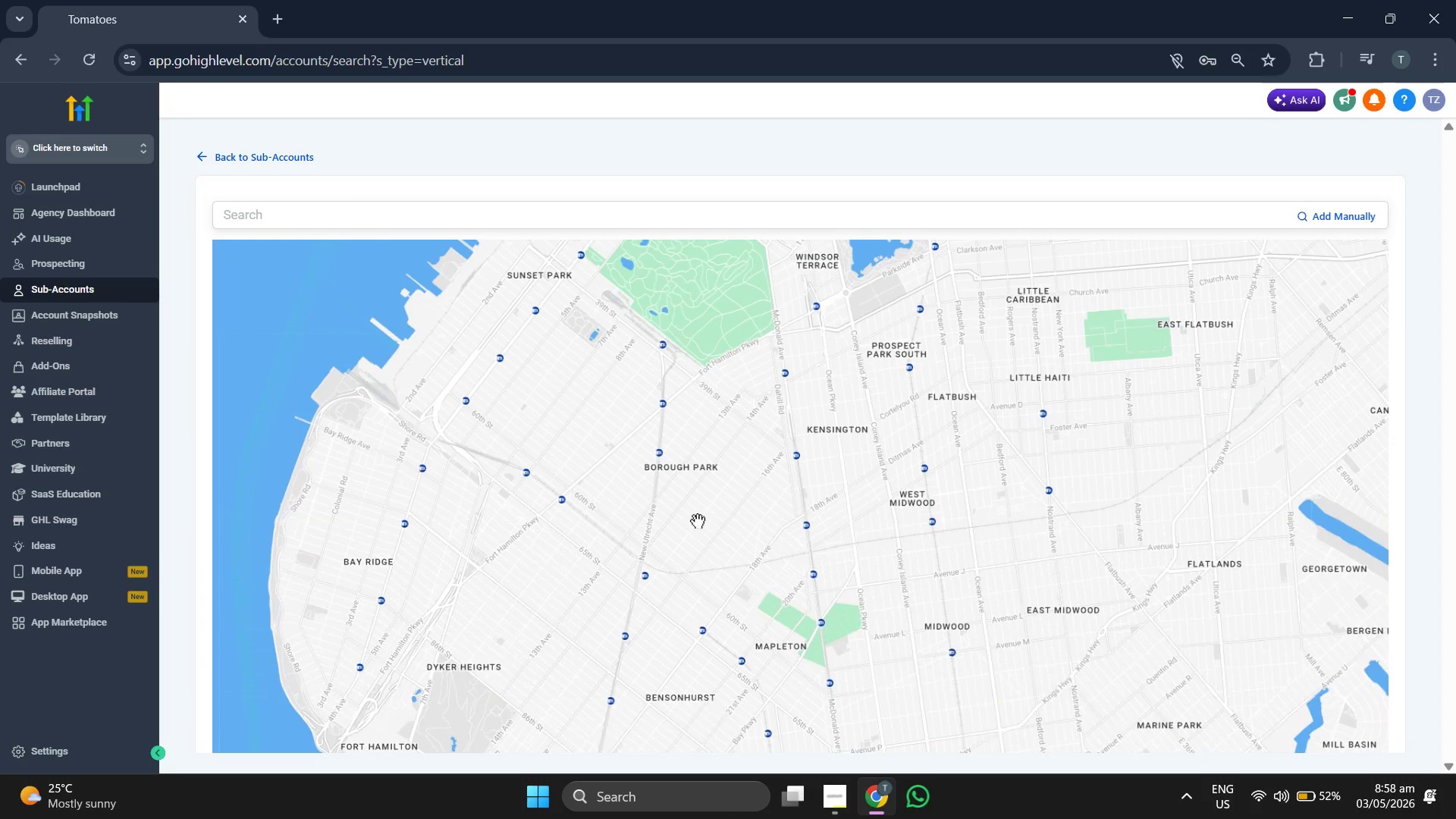 
left_click_drag(start_coordinate=[594, 634], to_coordinate=[540, 593])
 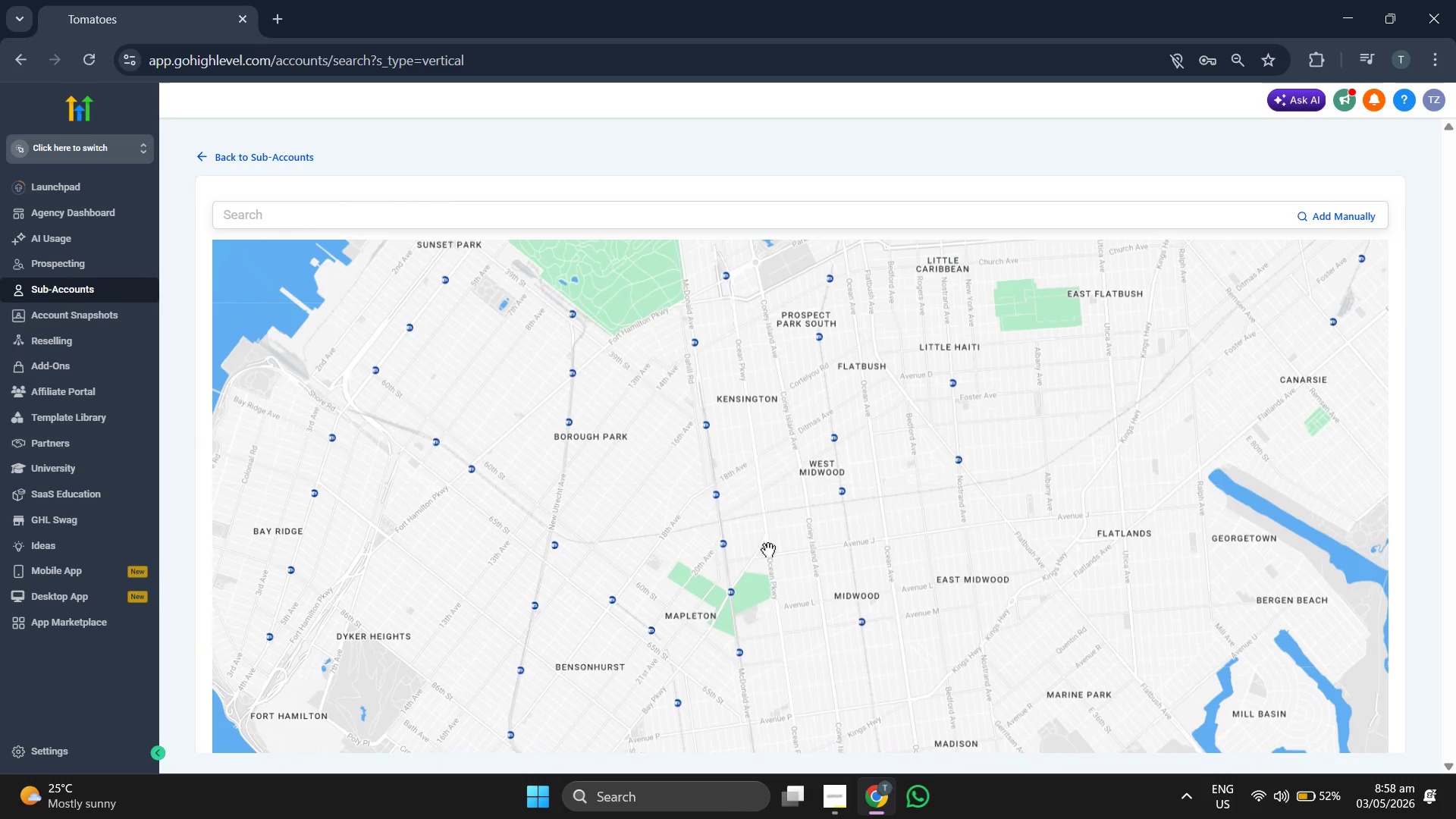 
left_click_drag(start_coordinate=[768, 550], to_coordinate=[721, 563])
 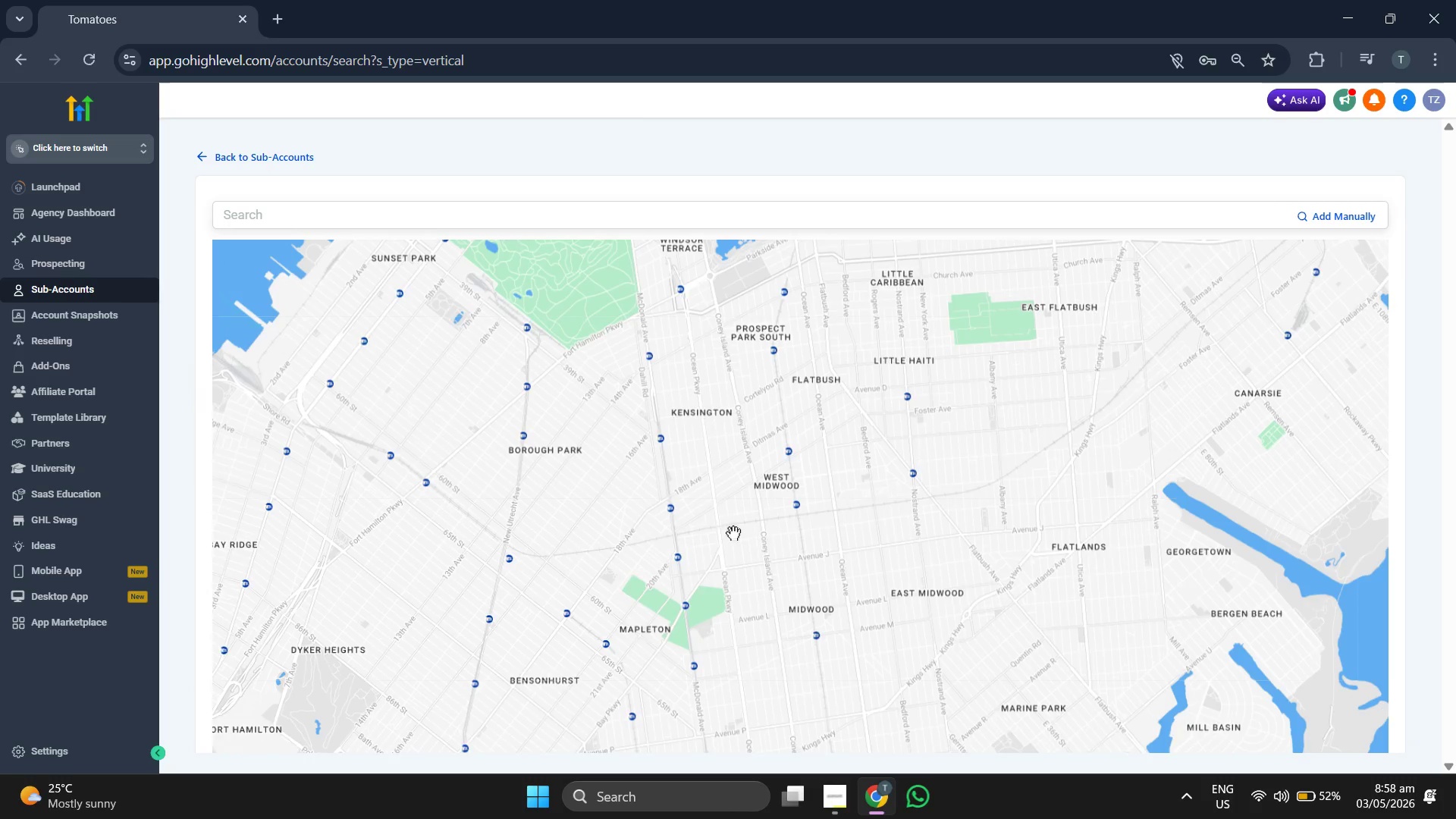 
left_click_drag(start_coordinate=[734, 533], to_coordinate=[711, 553])
 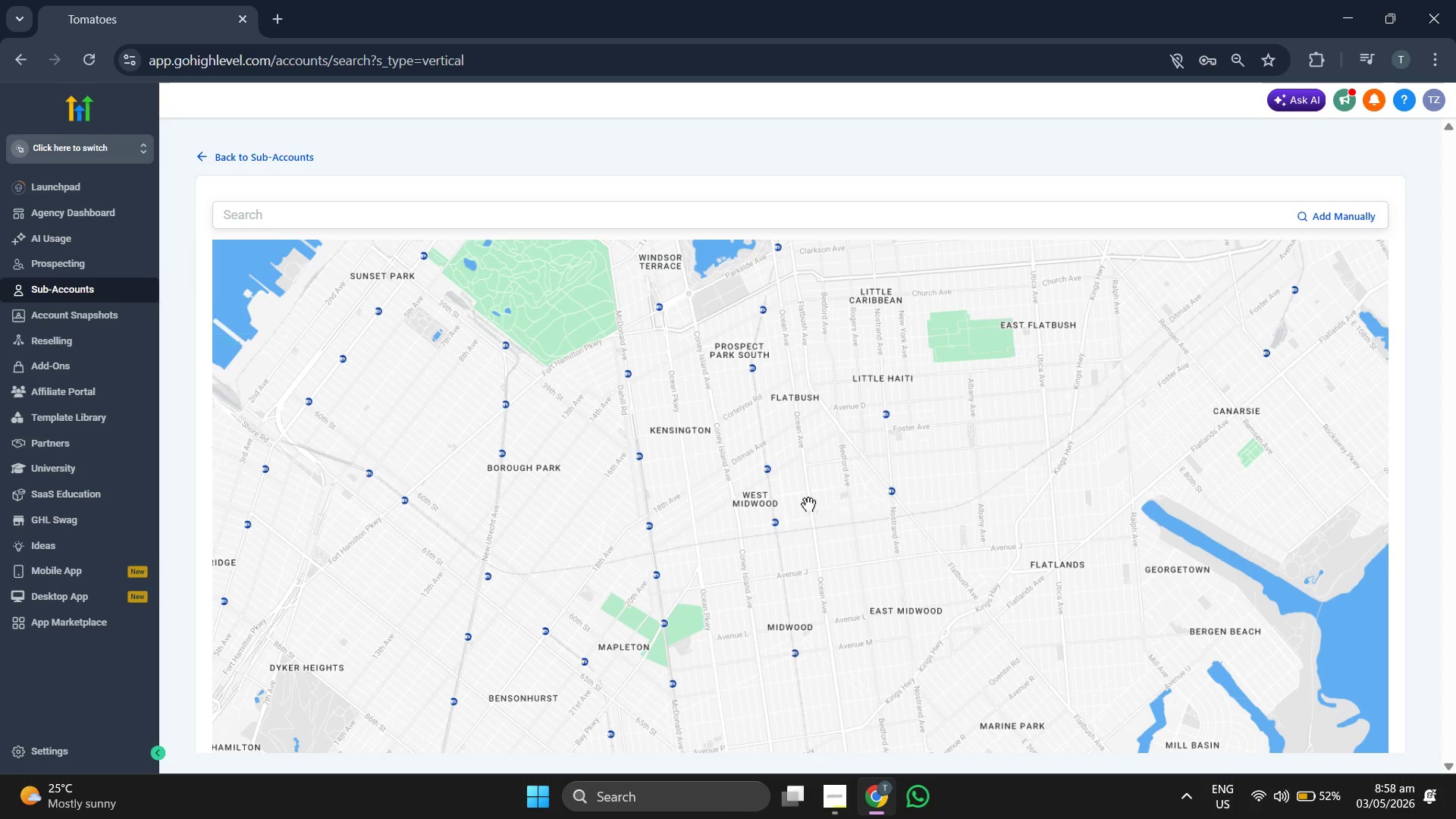 
left_click_drag(start_coordinate=[808, 504], to_coordinate=[770, 552])
 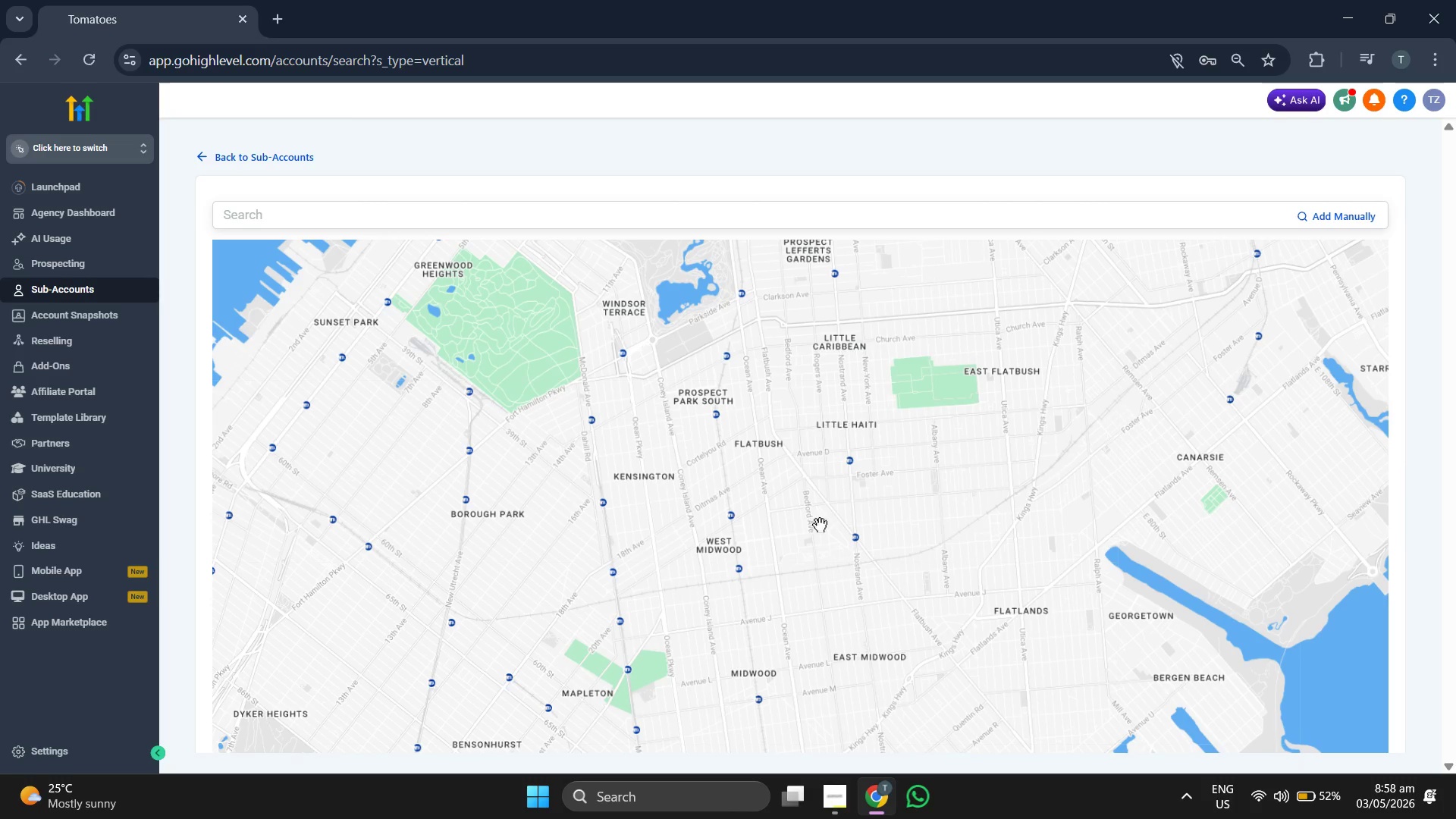 
left_click_drag(start_coordinate=[820, 525], to_coordinate=[795, 536])
 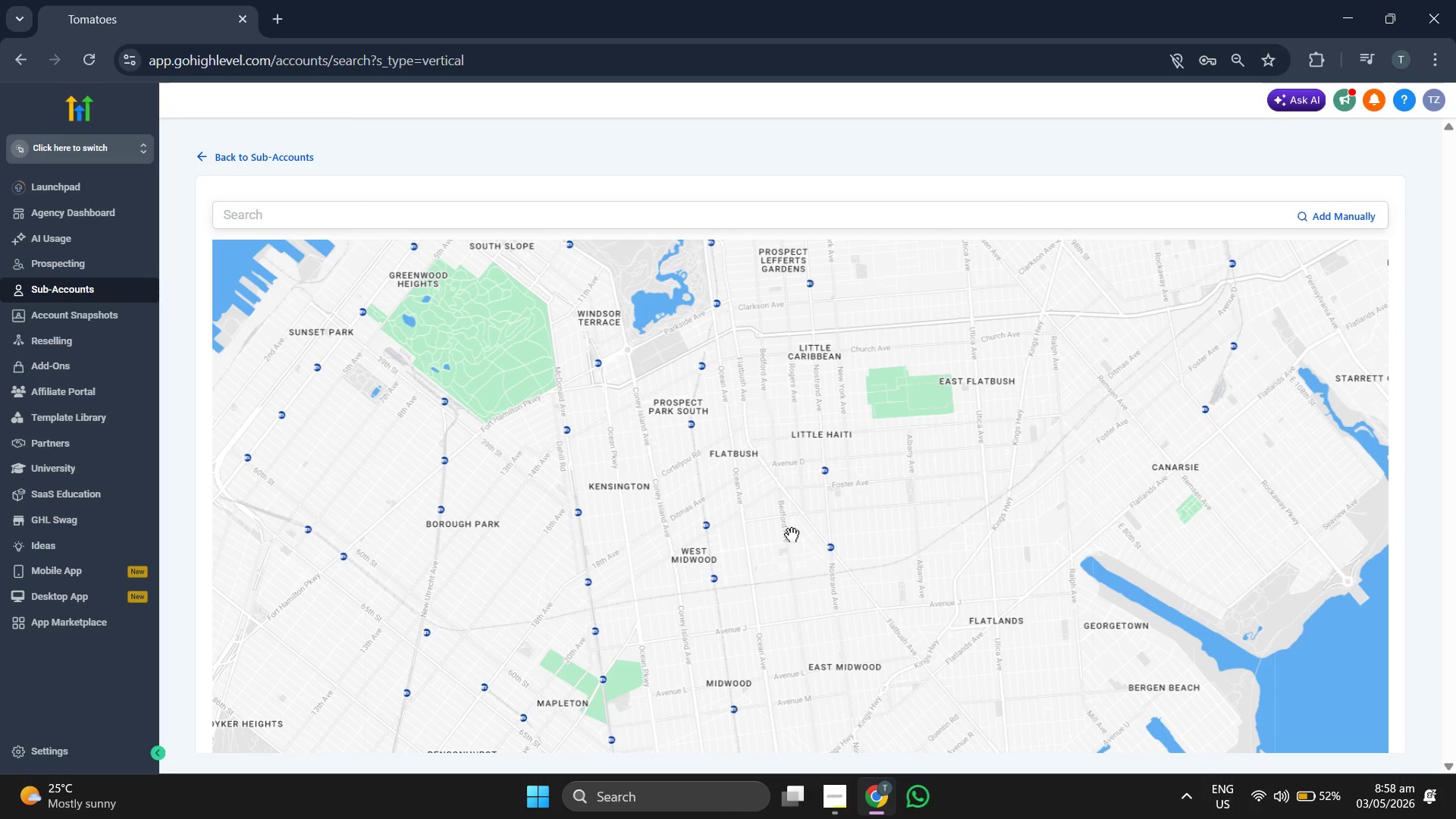 
left_click_drag(start_coordinate=[792, 535], to_coordinate=[625, 645])
 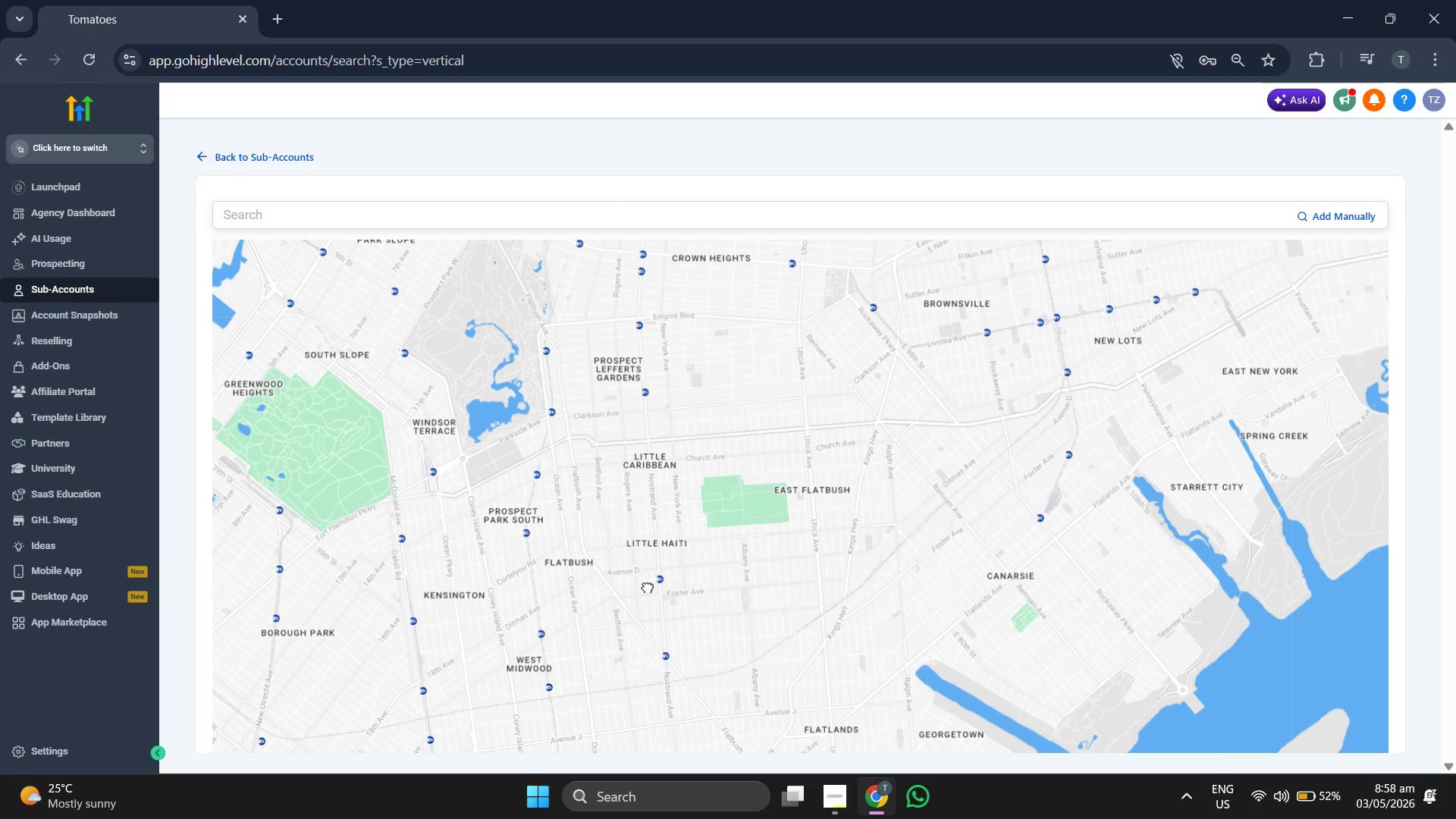 
left_click_drag(start_coordinate=[650, 579], to_coordinate=[667, 547])
 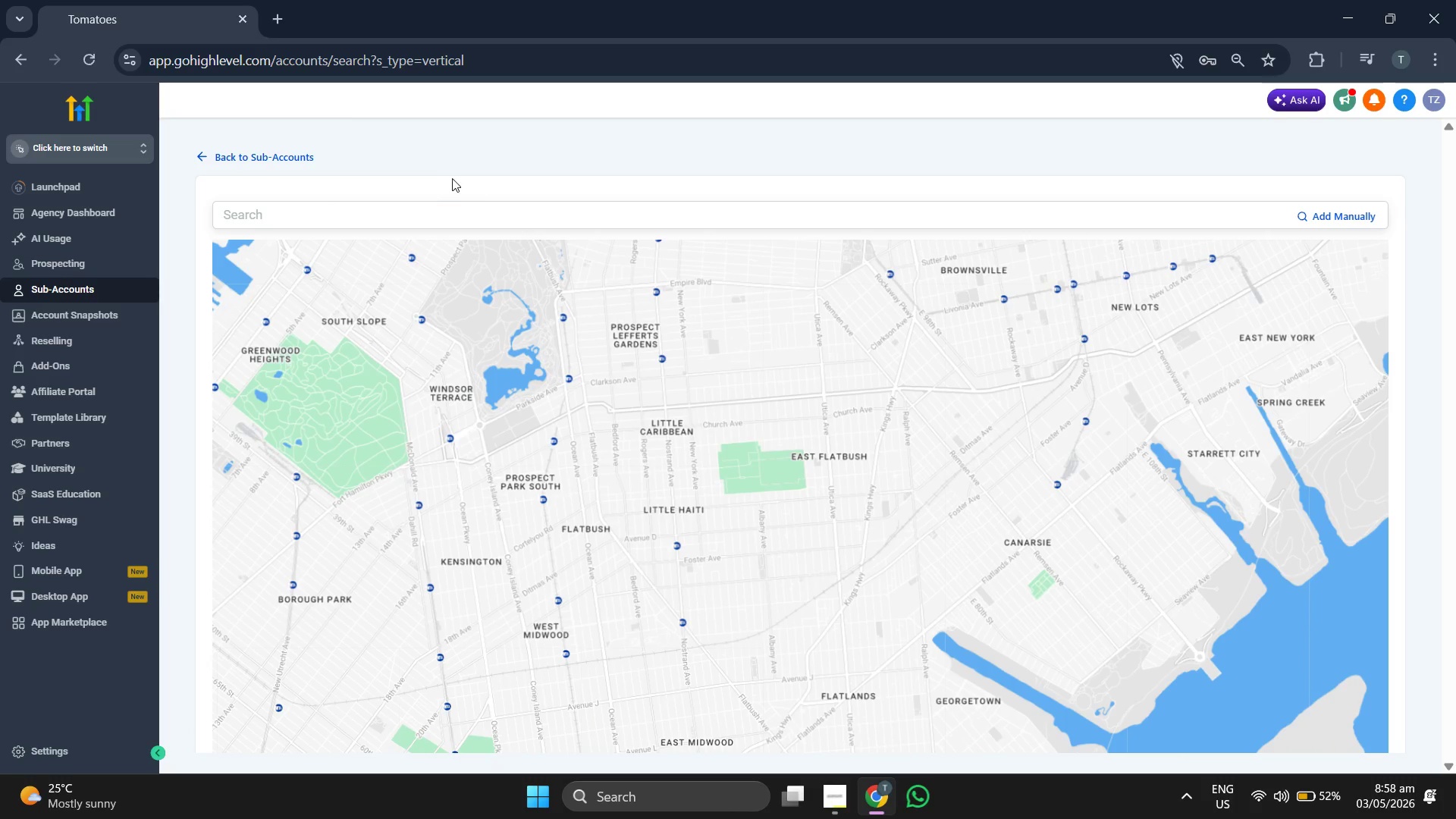 
left_click([419, 234])
 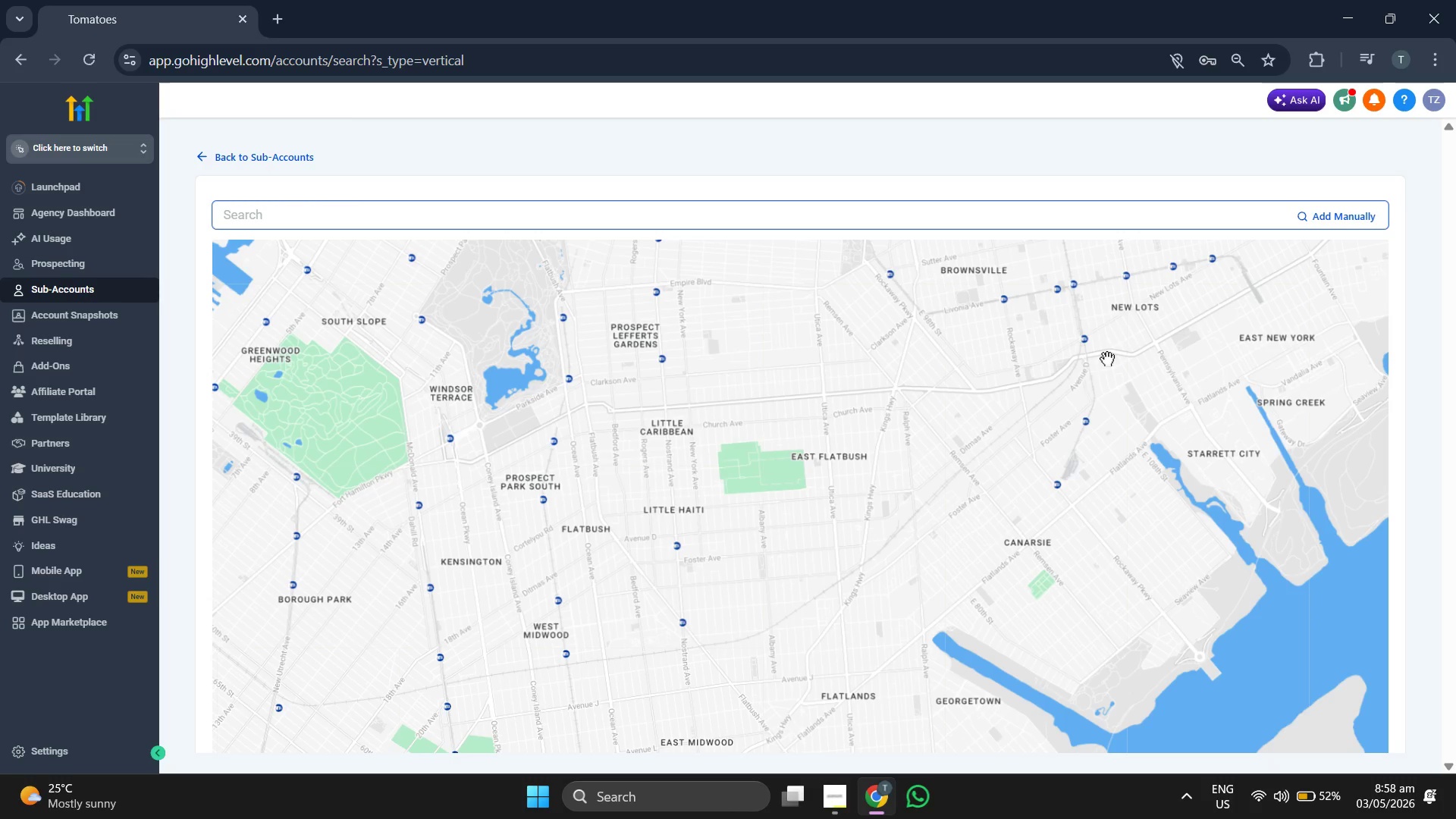 
type(d)
key(Backspace)
type(mid)
key(Backspace)
key(Backspace)
key(Backspace)
key(Backspace)
type(west mid)
 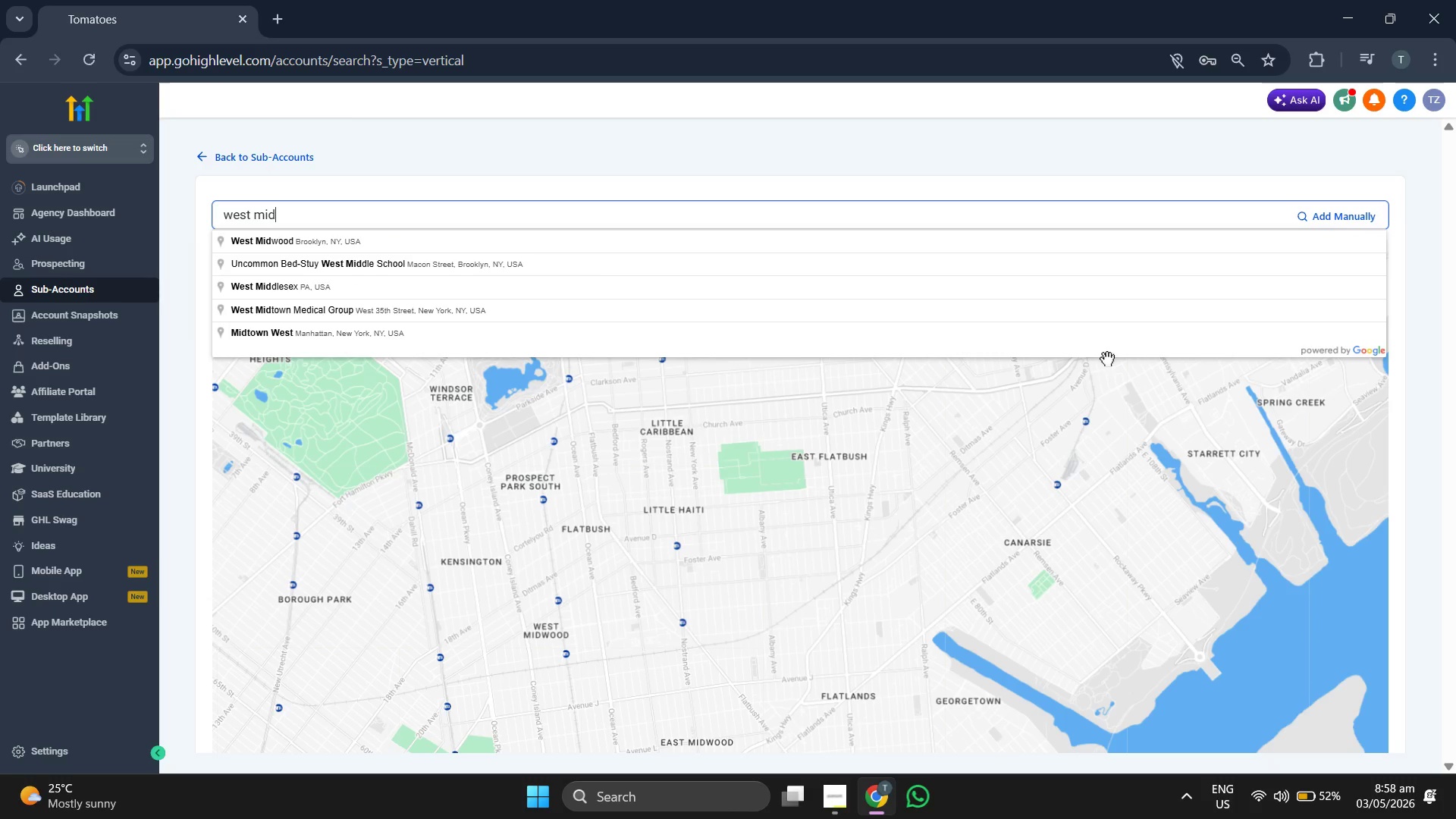 
wait(8.03)
 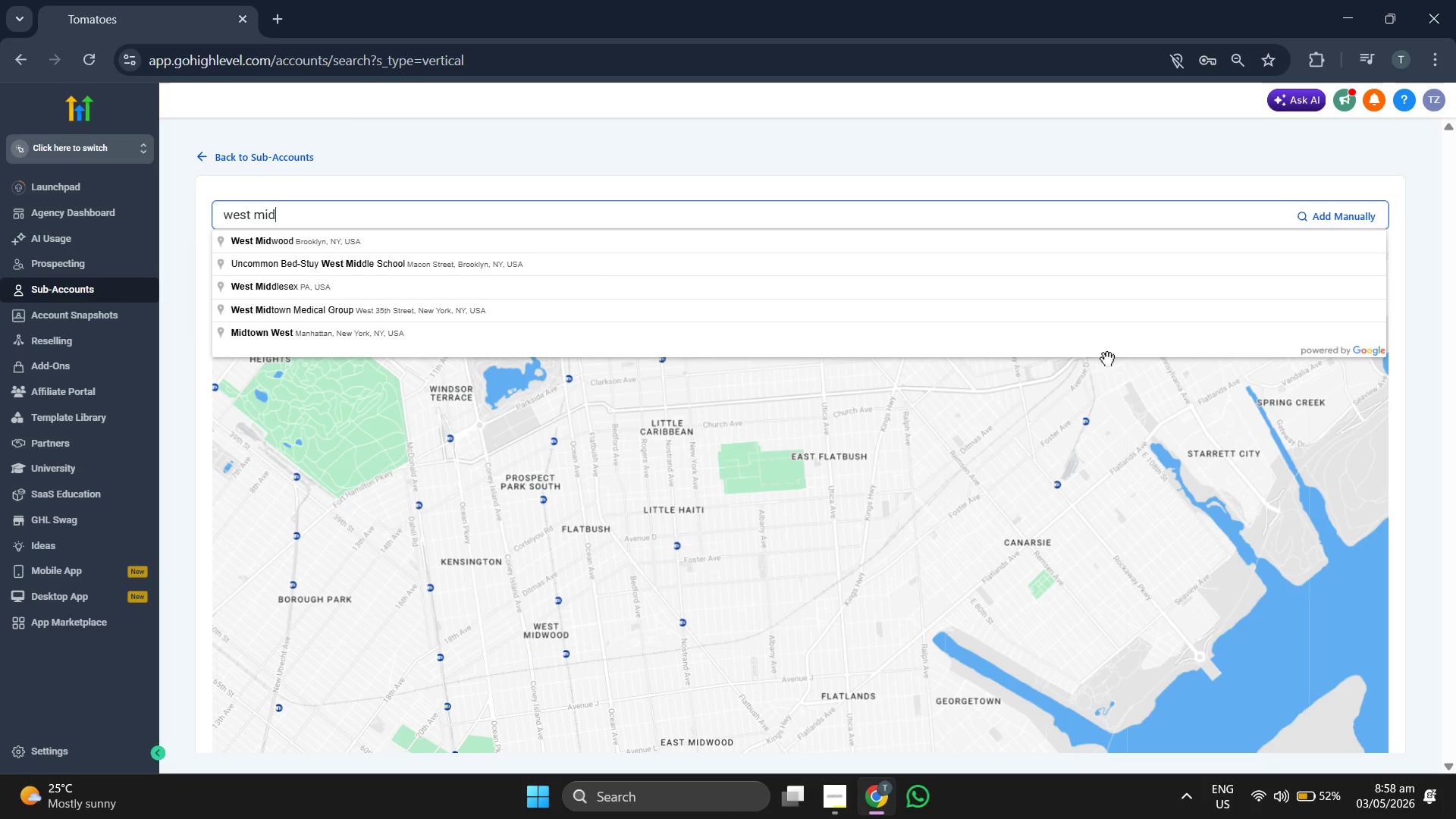 
left_click([389, 234])
 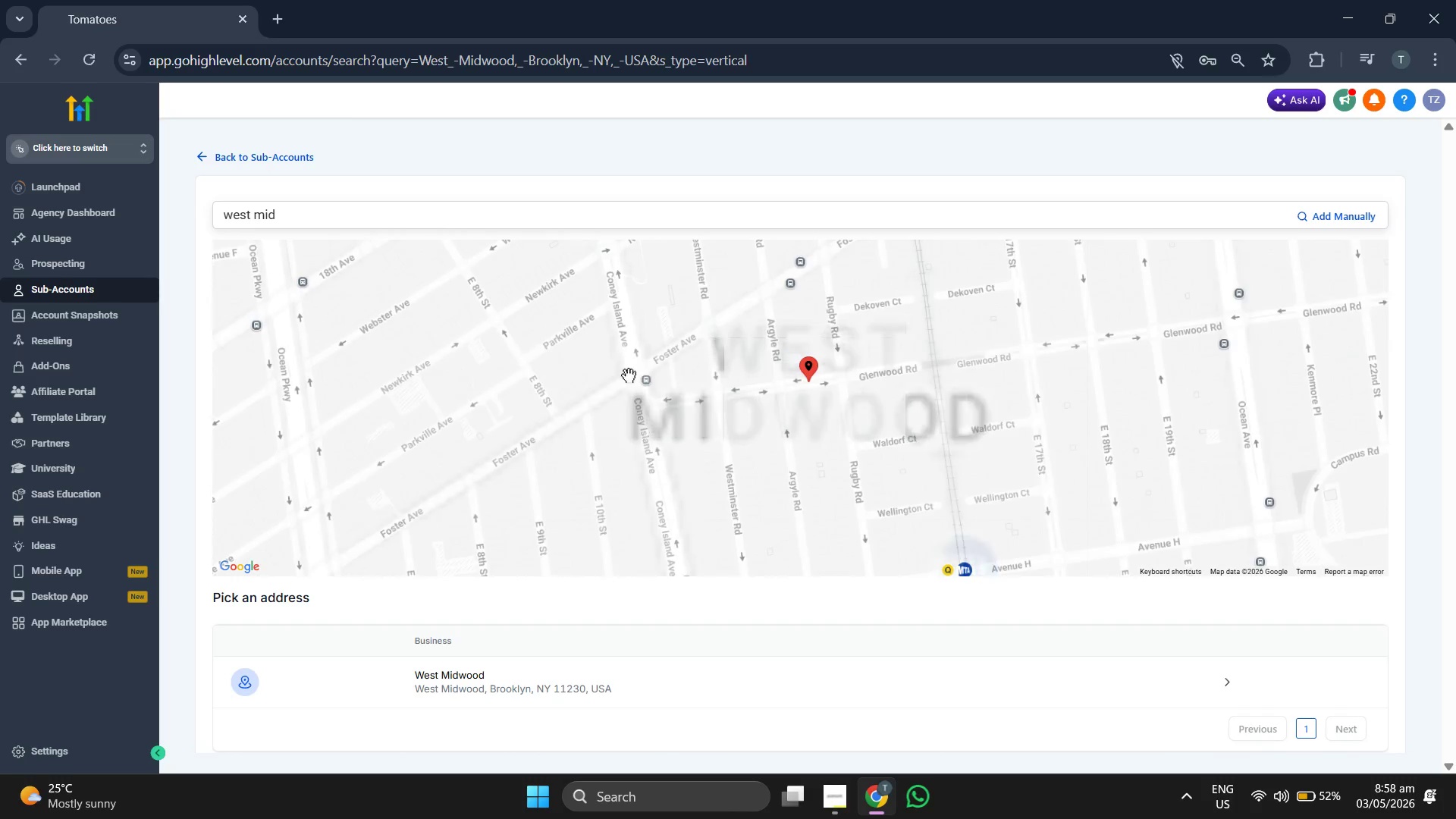 
scroll: coordinate [629, 375], scroll_direction: down, amount: 4.0
 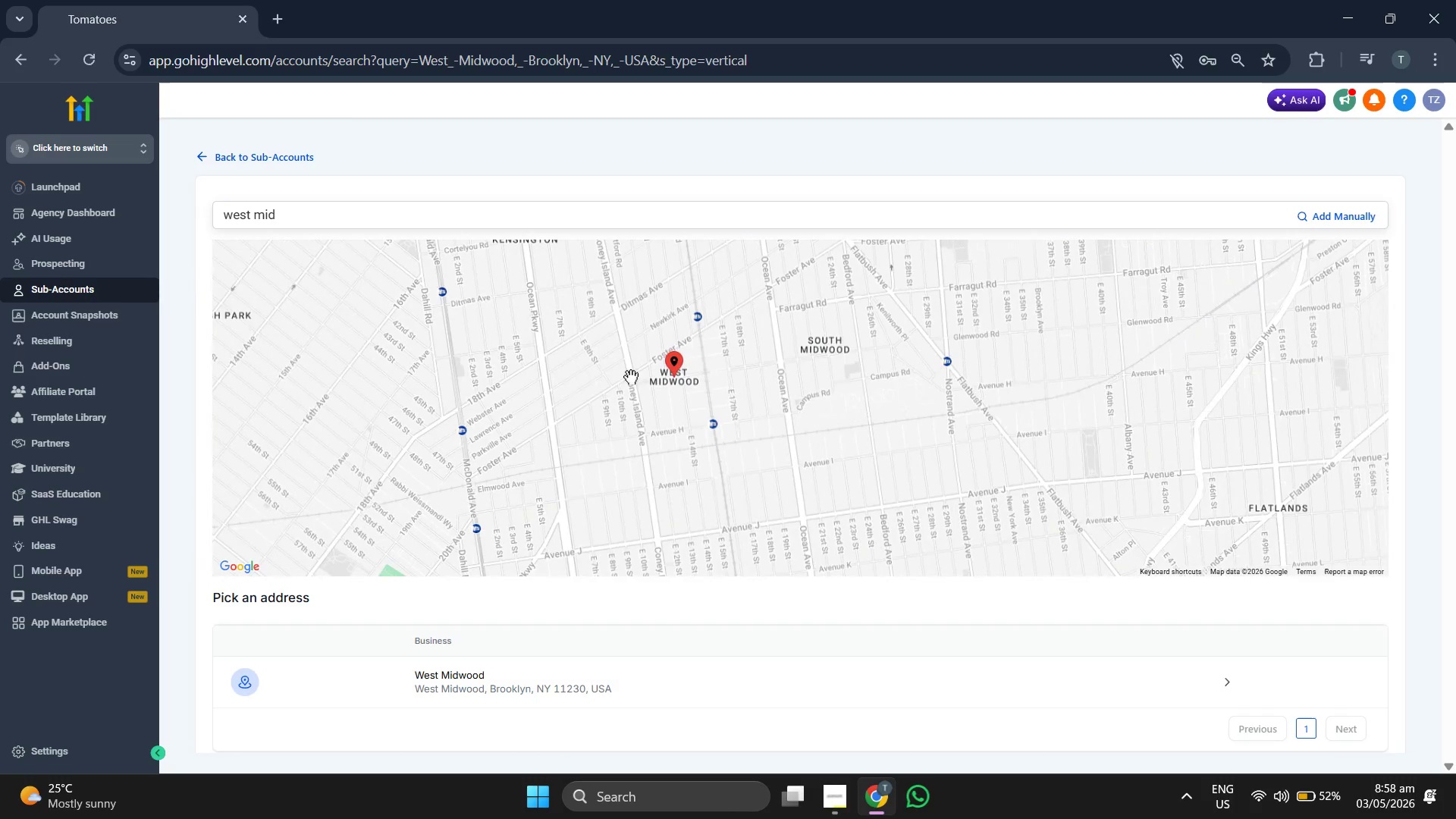 
left_click_drag(start_coordinate=[626, 373], to_coordinate=[672, 470])
 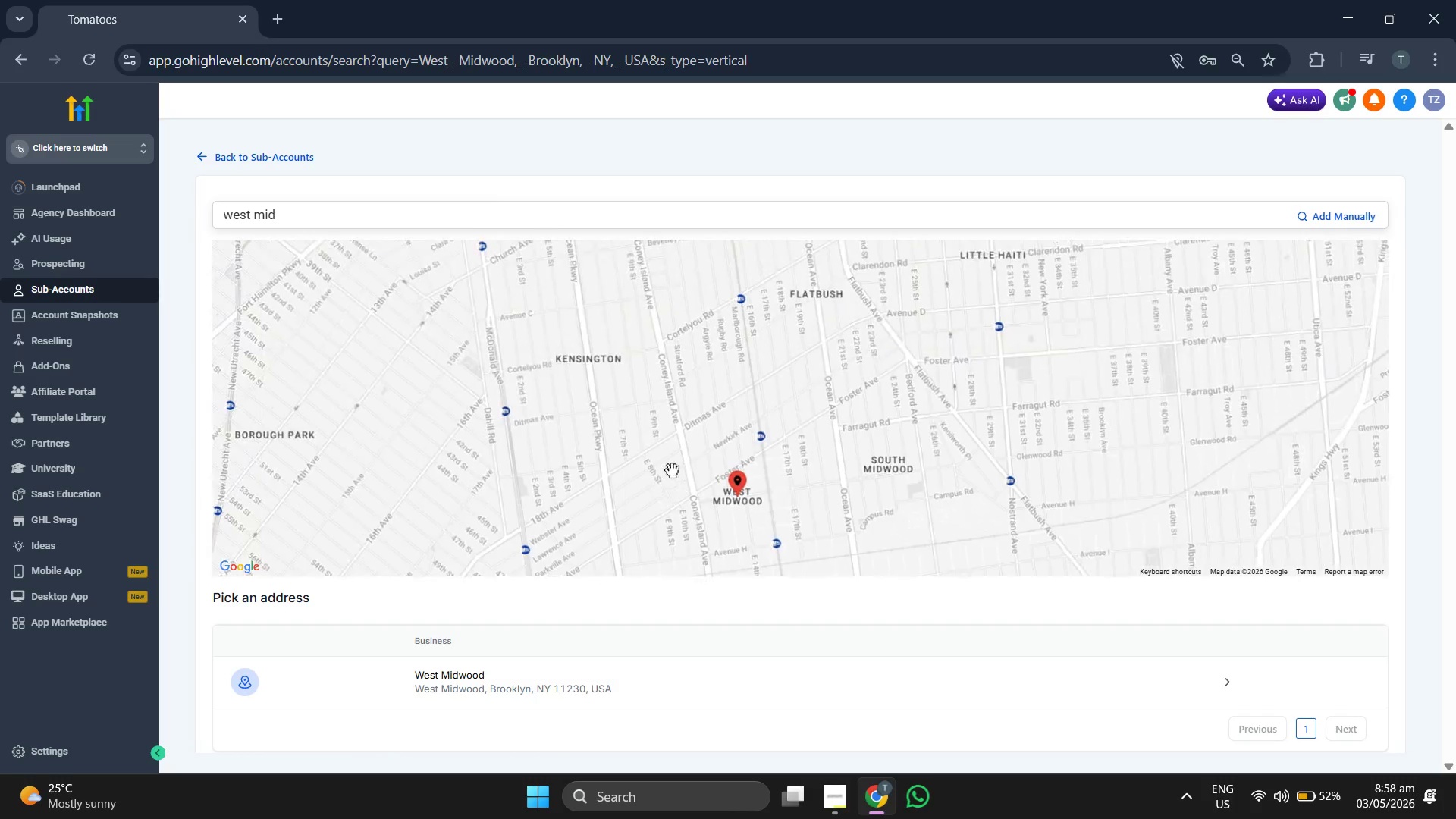 
scroll: coordinate [672, 469], scroll_direction: down, amount: 4.0
 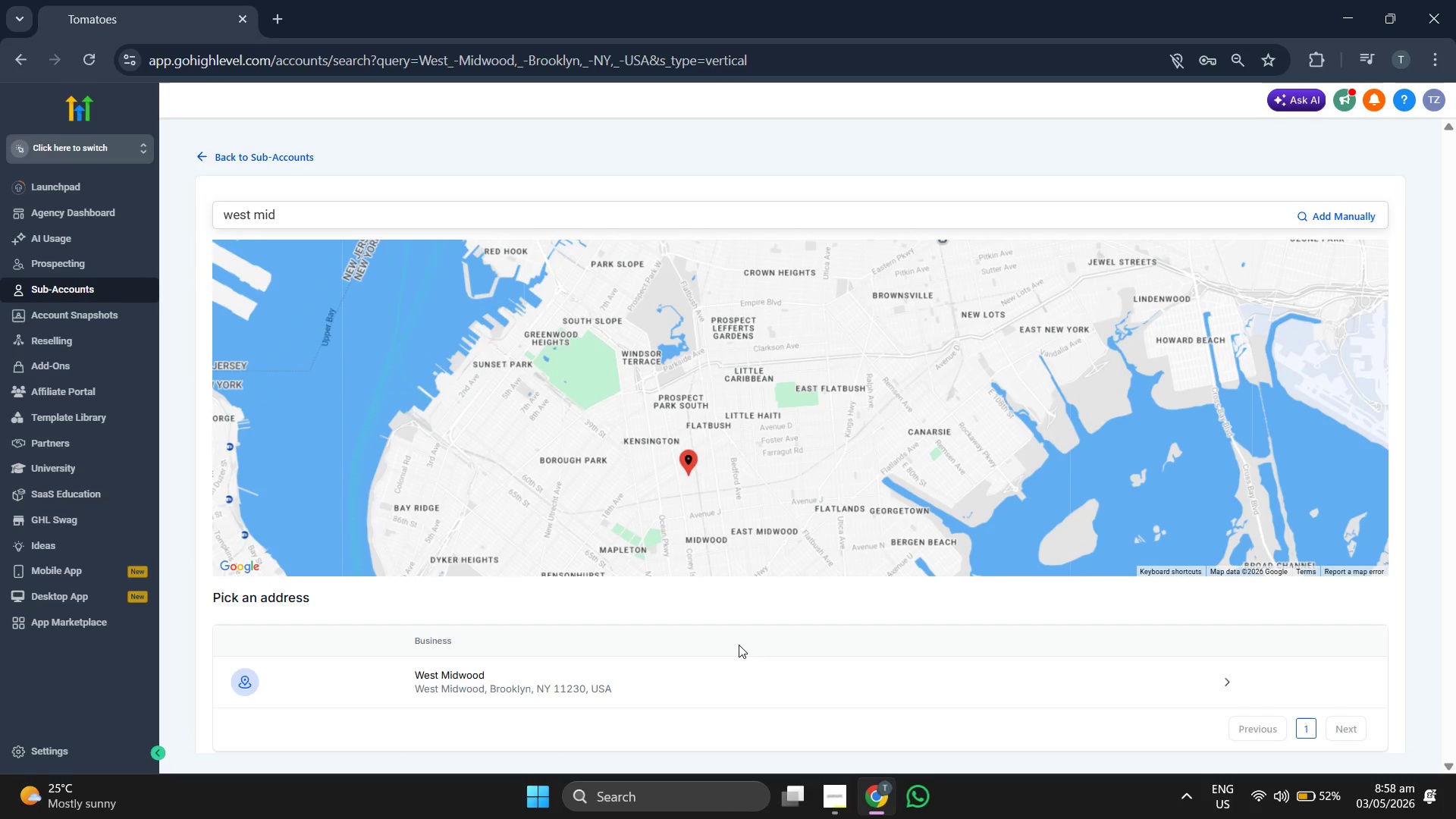 
left_click([762, 673])
 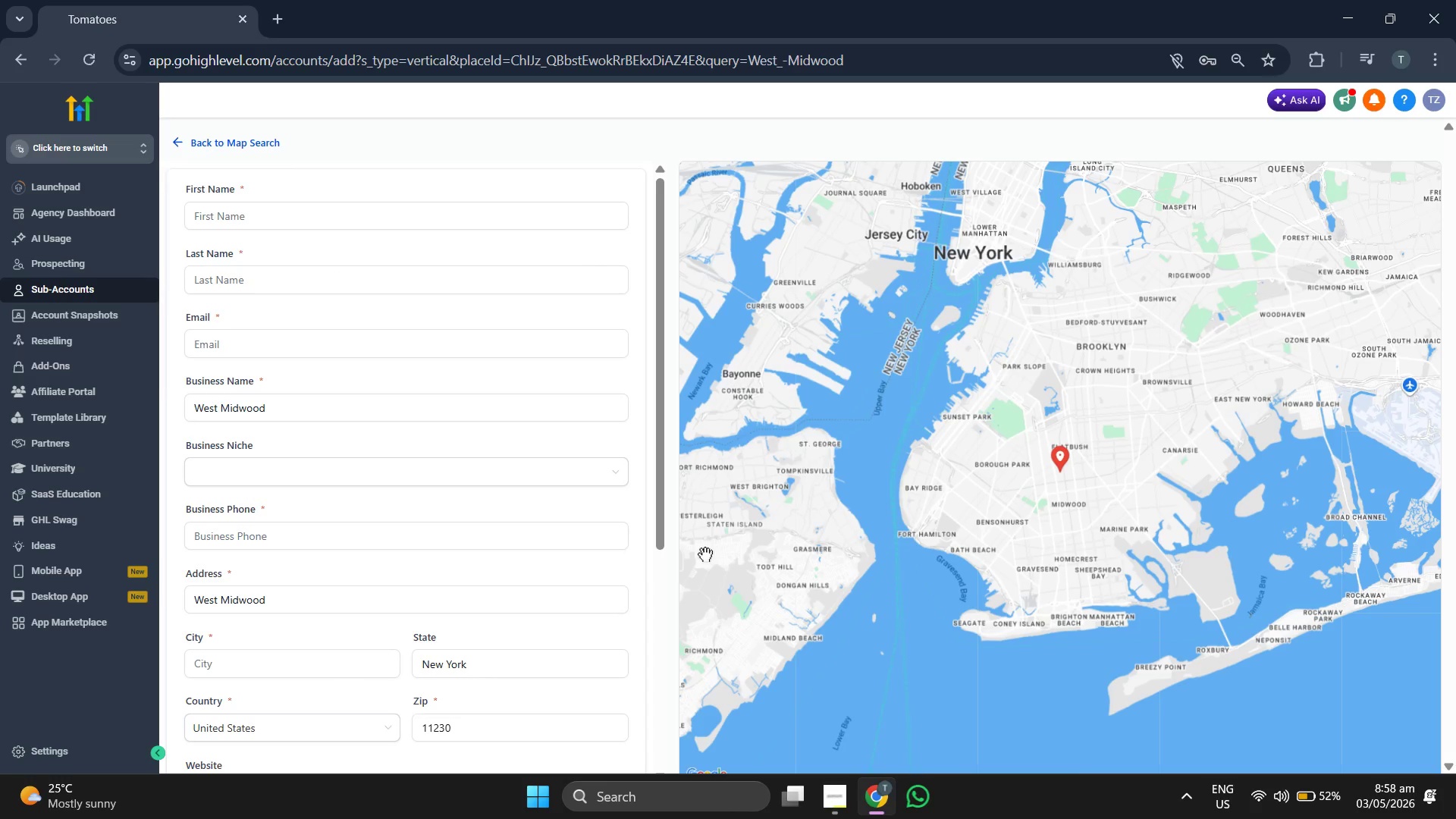 
scroll: coordinate [1009, 525], scroll_direction: up, amount: 1.0
 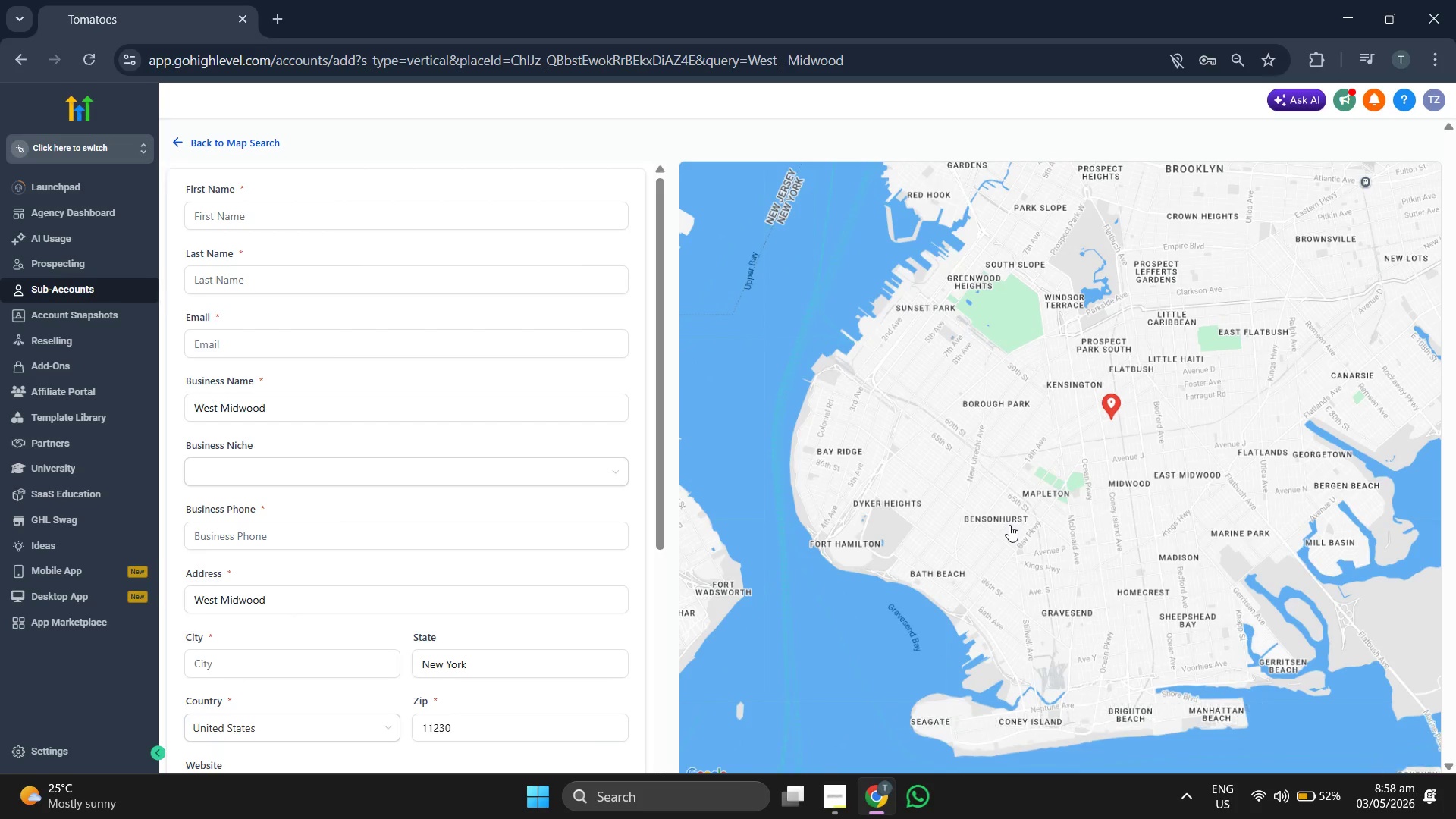 
left_click_drag(start_coordinate=[1015, 524], to_coordinate=[977, 526])
 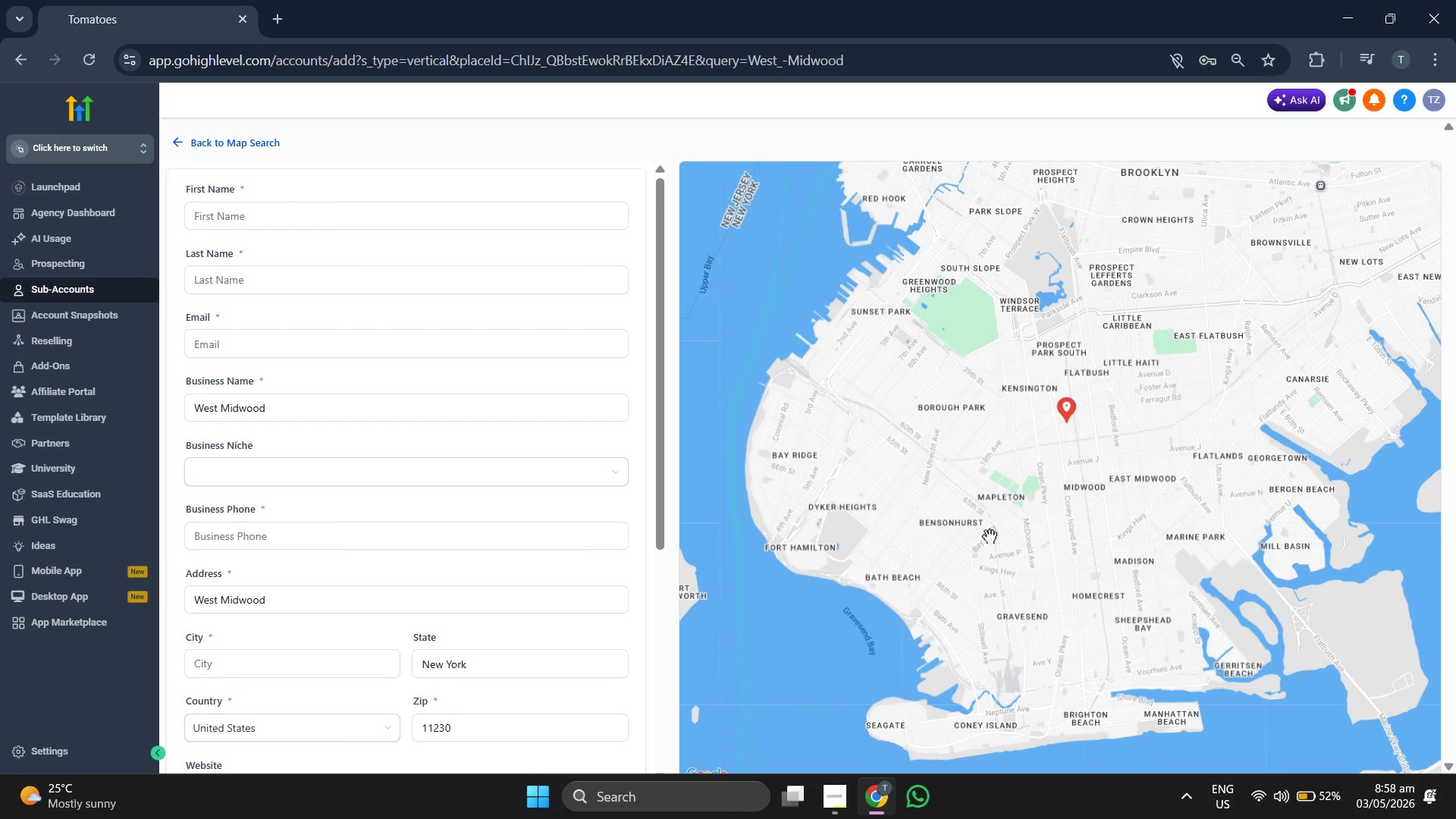 
scroll: coordinate [990, 536], scroll_direction: down, amount: 1.0
 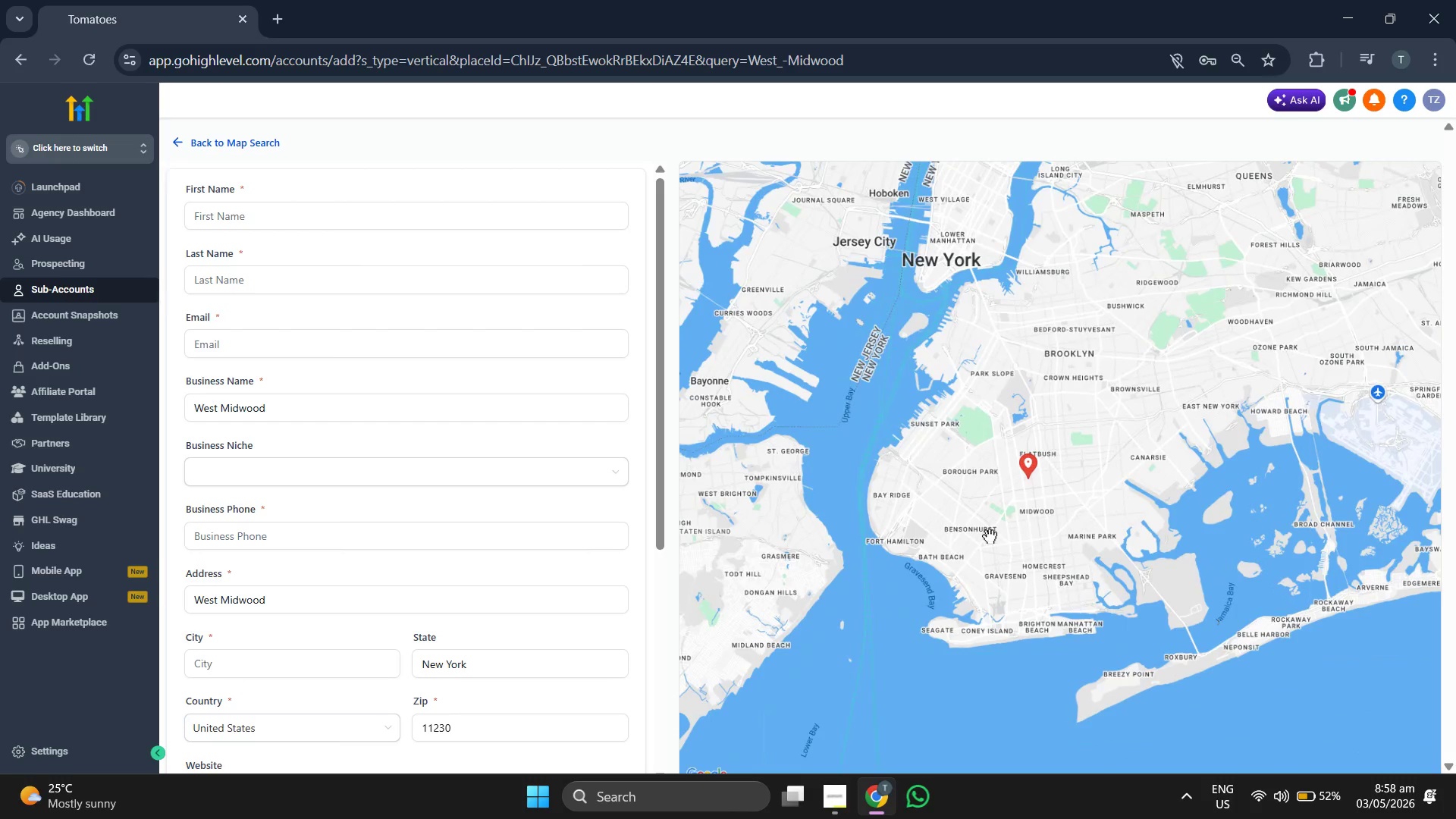 
scroll: coordinate [990, 536], scroll_direction: up, amount: 2.0
 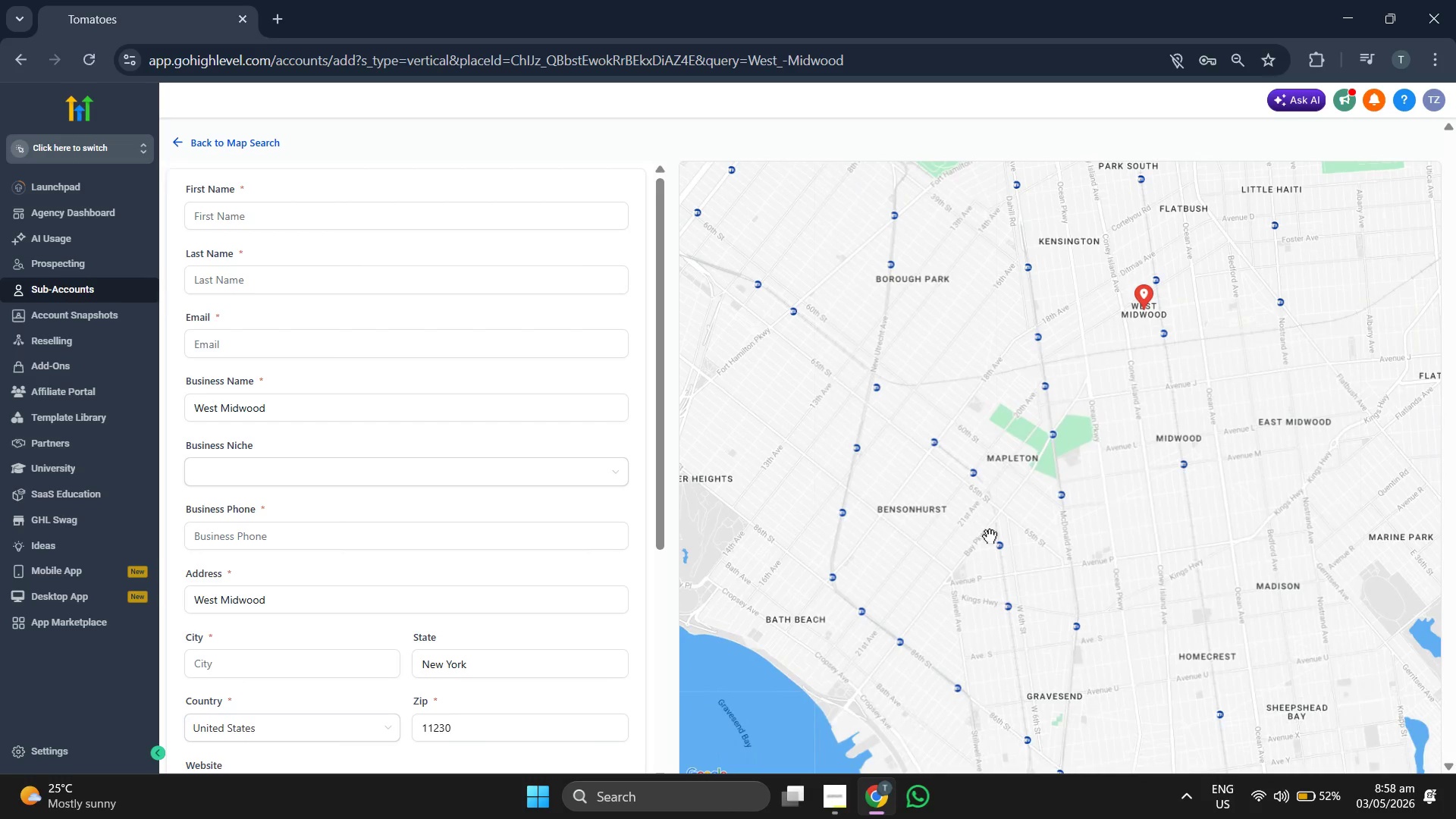 
scroll: coordinate [990, 536], scroll_direction: down, amount: 5.0
 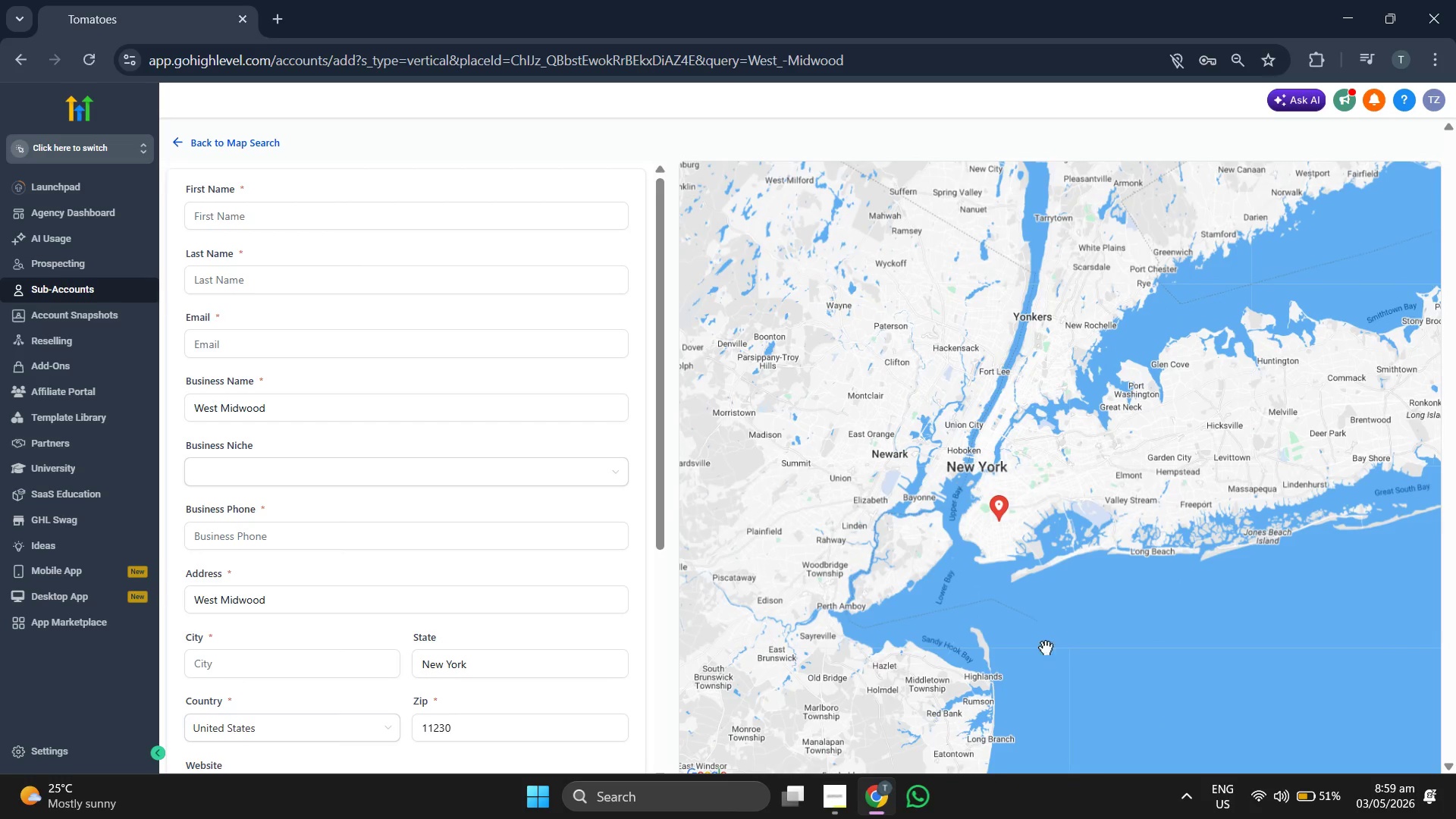 
scroll: coordinate [1018, 577], scroll_direction: up, amount: 4.0
 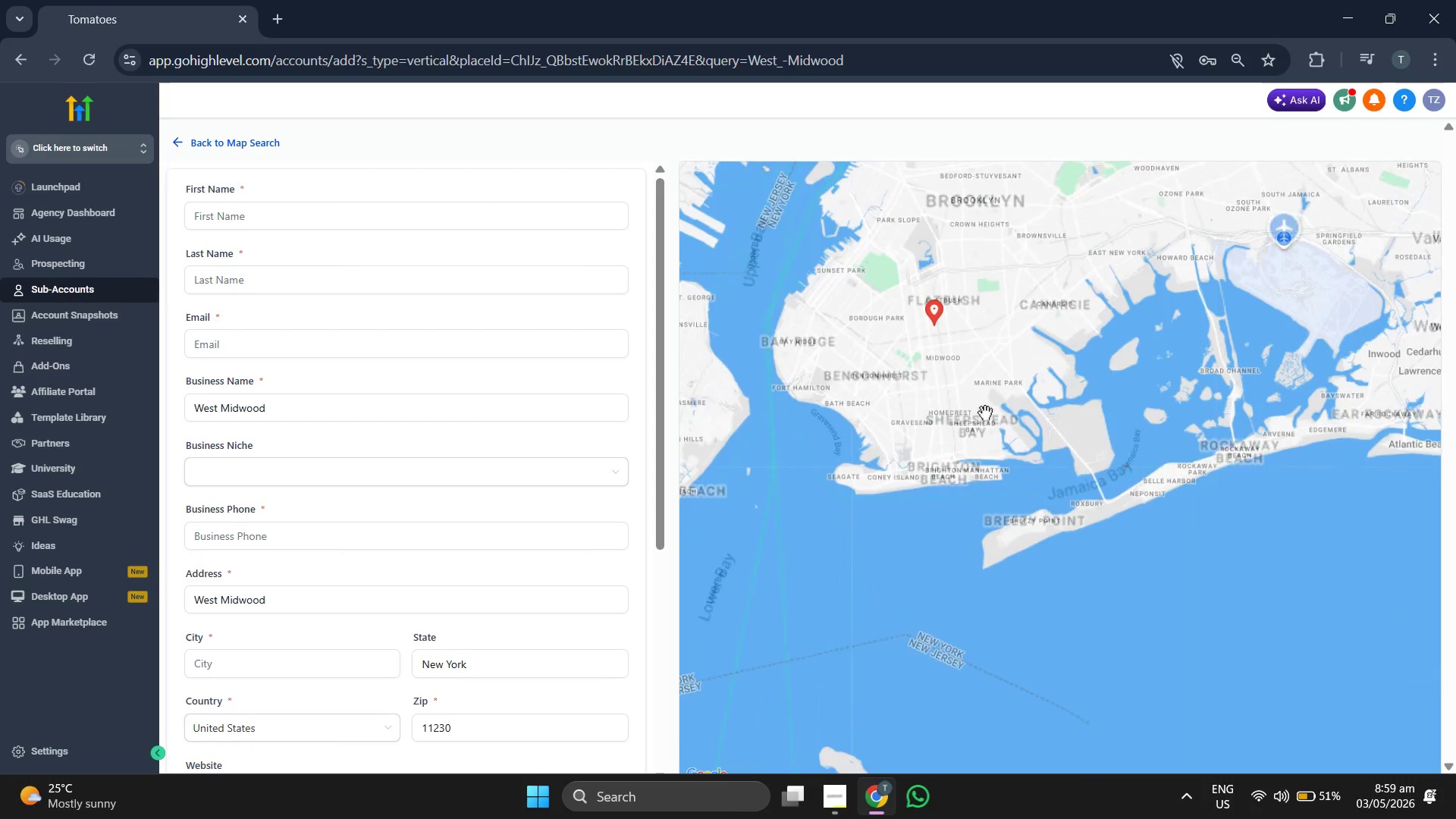 
left_click_drag(start_coordinate=[981, 397], to_coordinate=[1068, 538])
 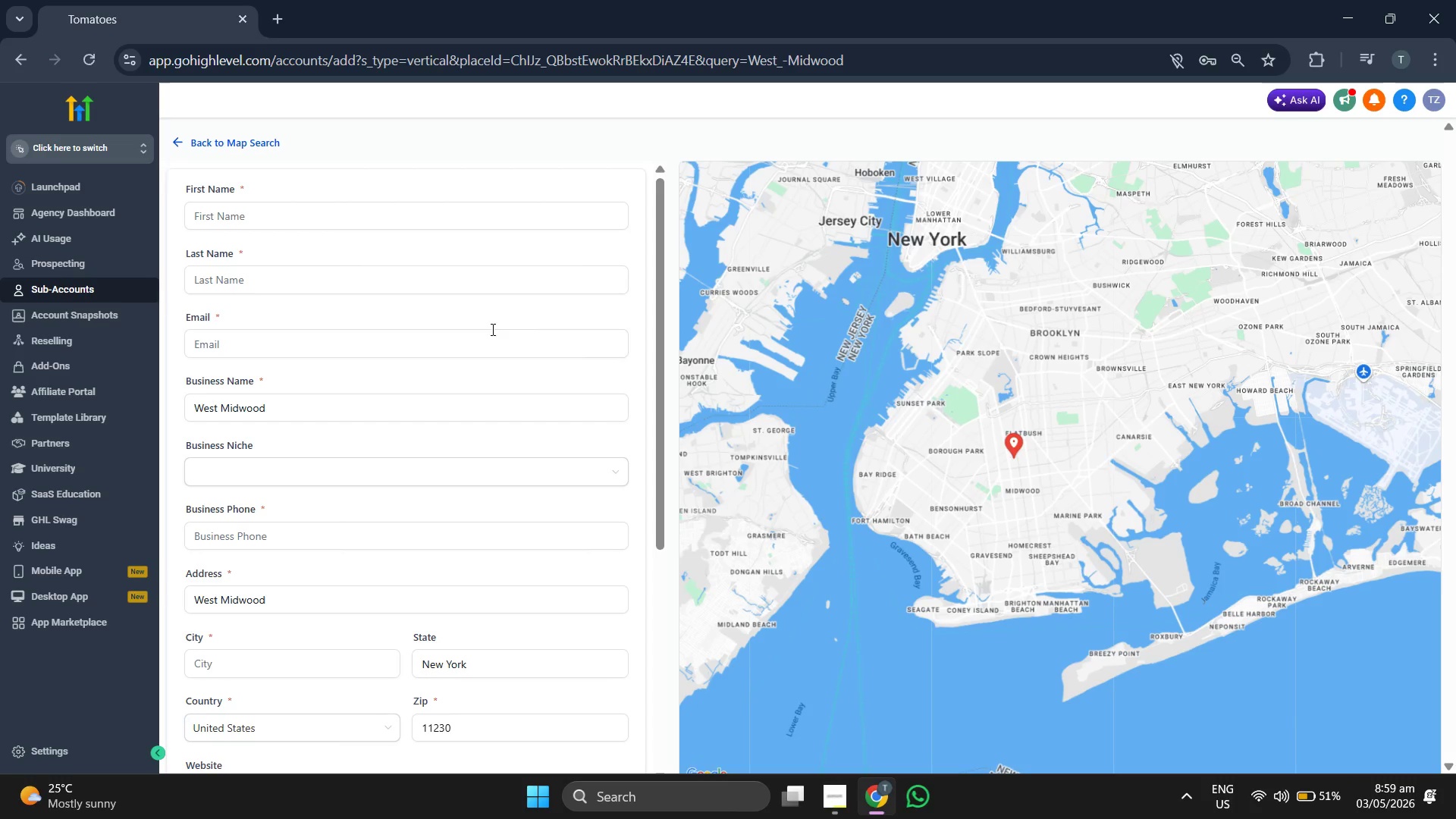 
scroll: coordinate [439, 325], scroll_direction: up, amount: 2.0
 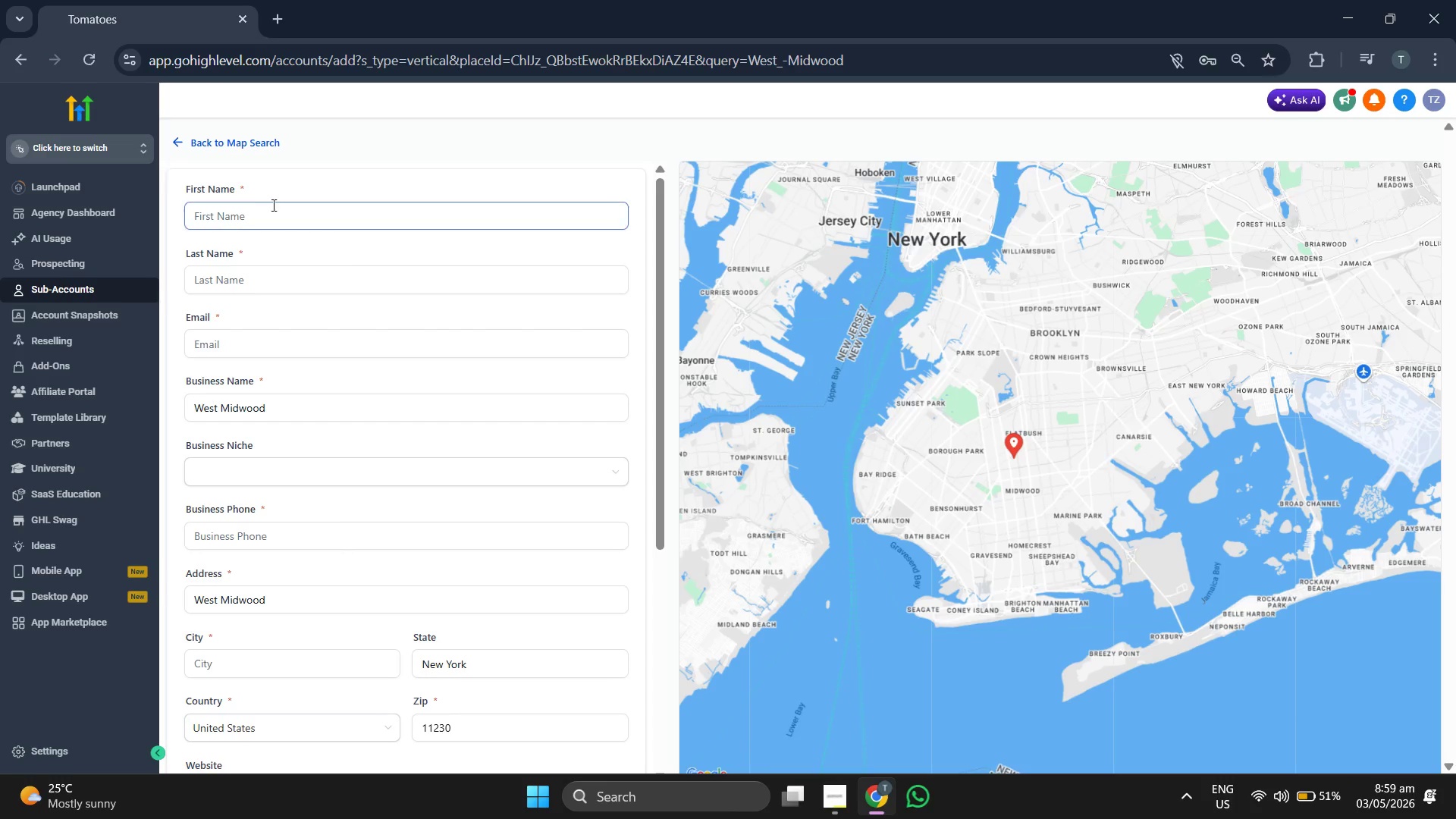 
left_click([273, 205])
 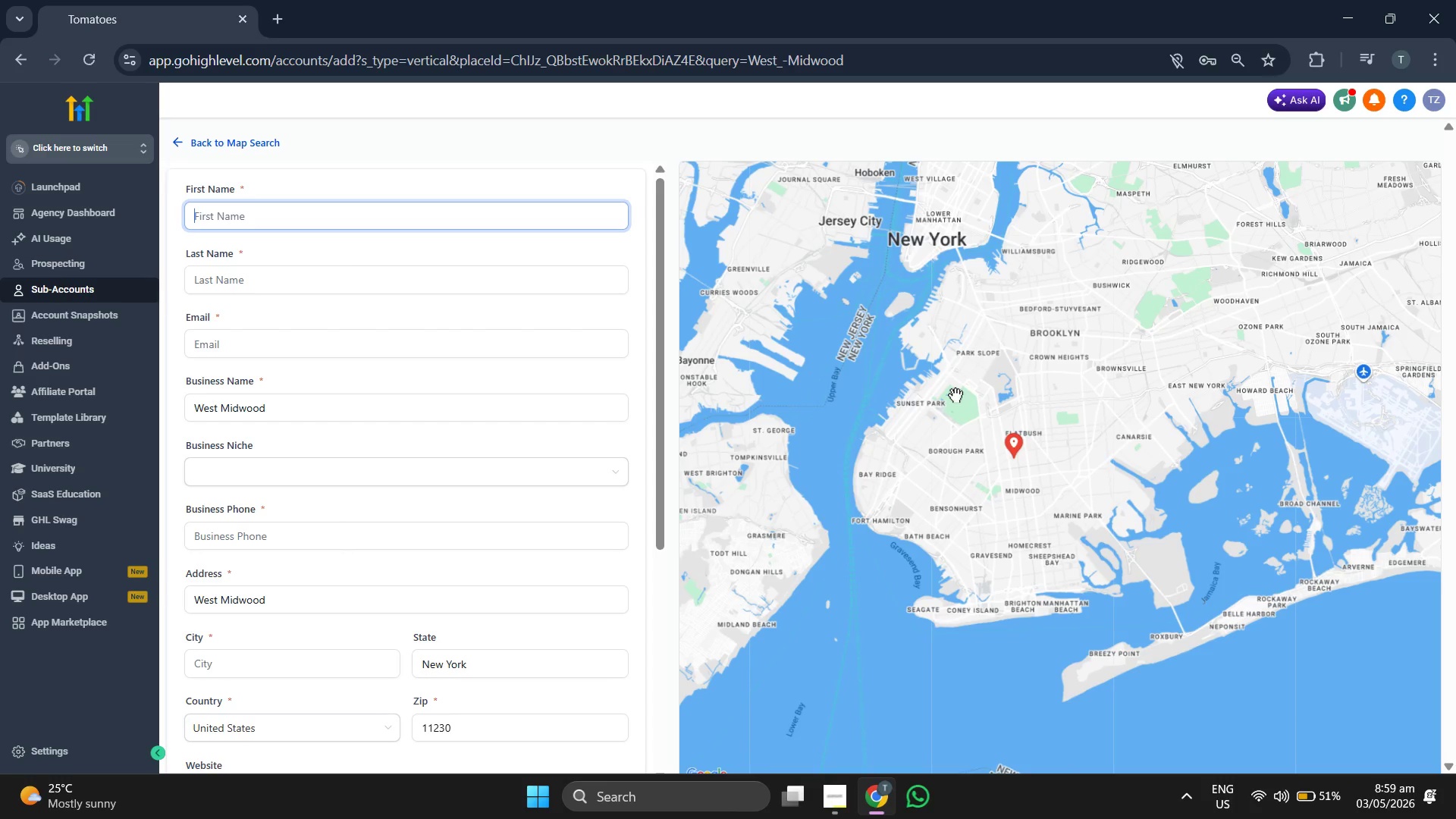 
type(Elirte)
key(Backspace)
key(Backspace)
key(Backspace)
type(te)
 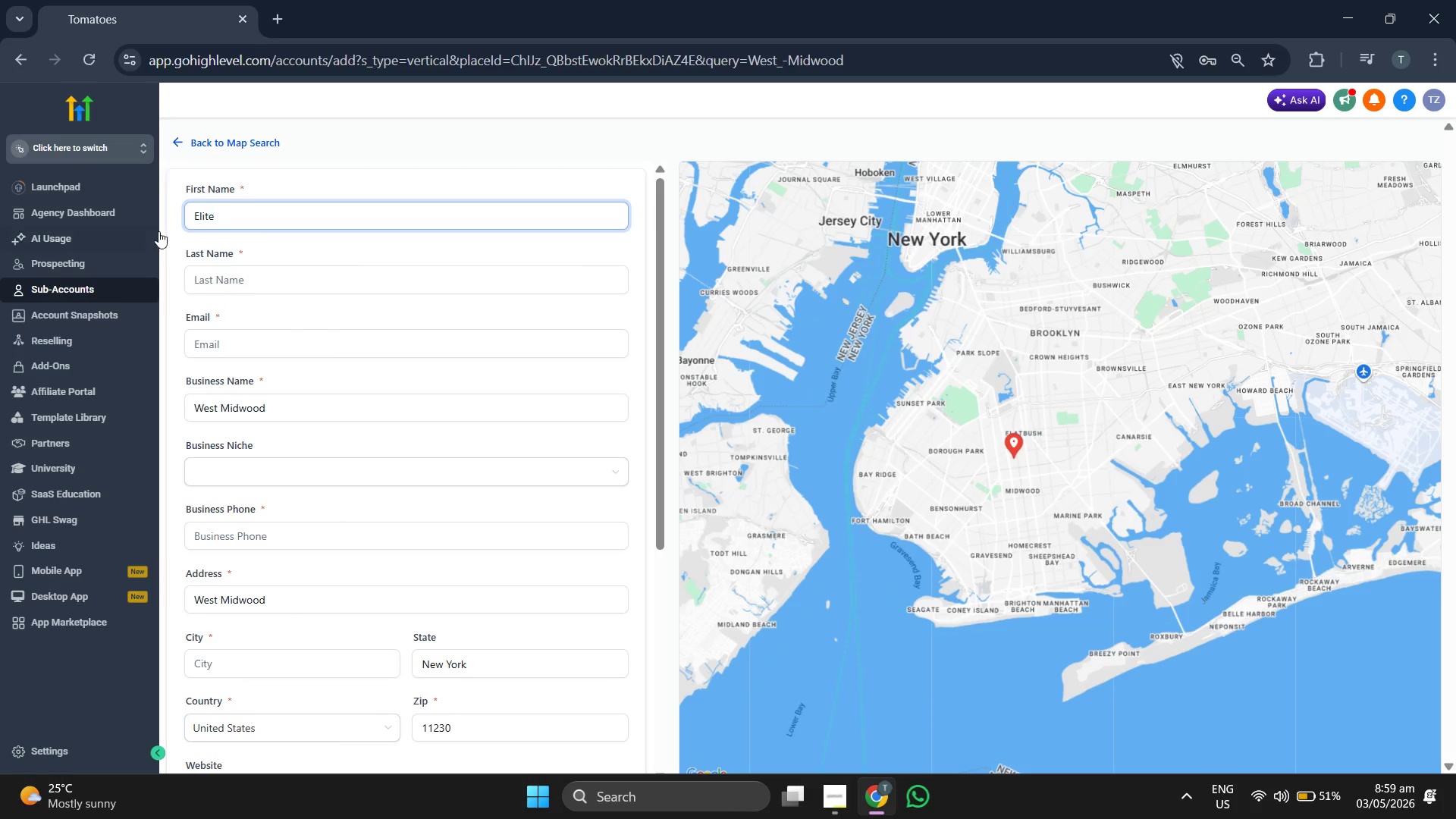 
left_click([303, 280])
 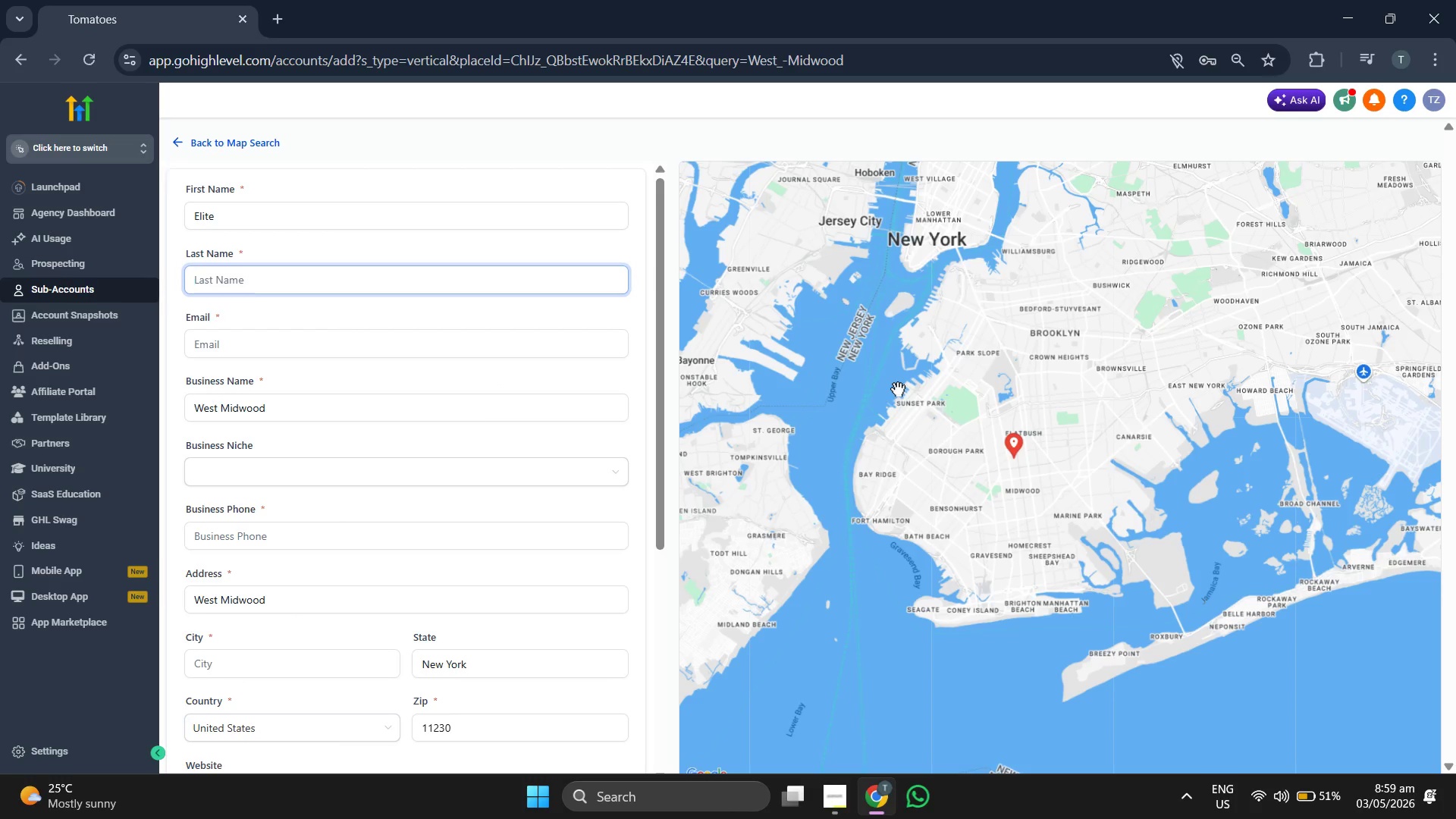 
type(Ocassion)
 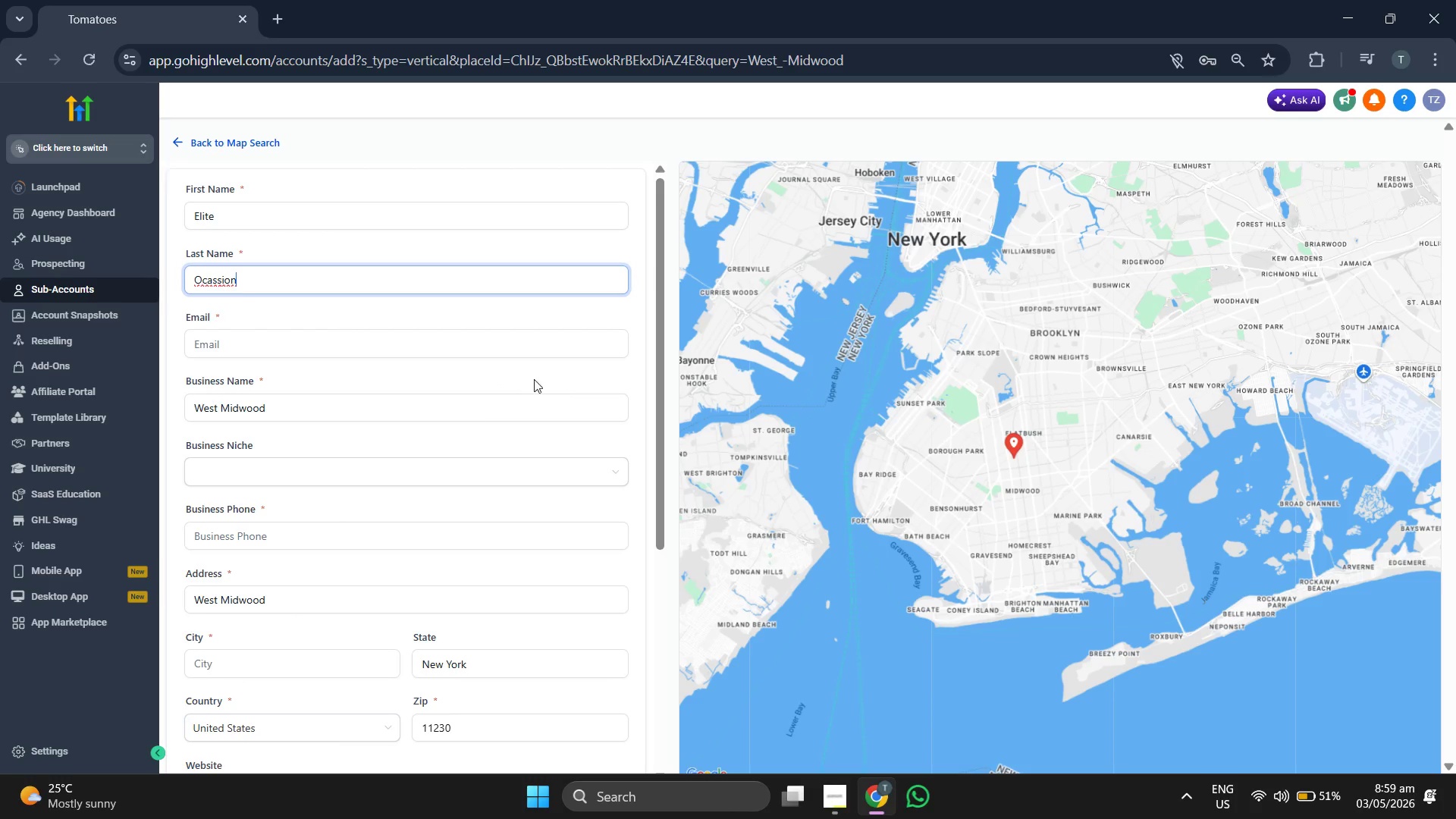 
key(S)
 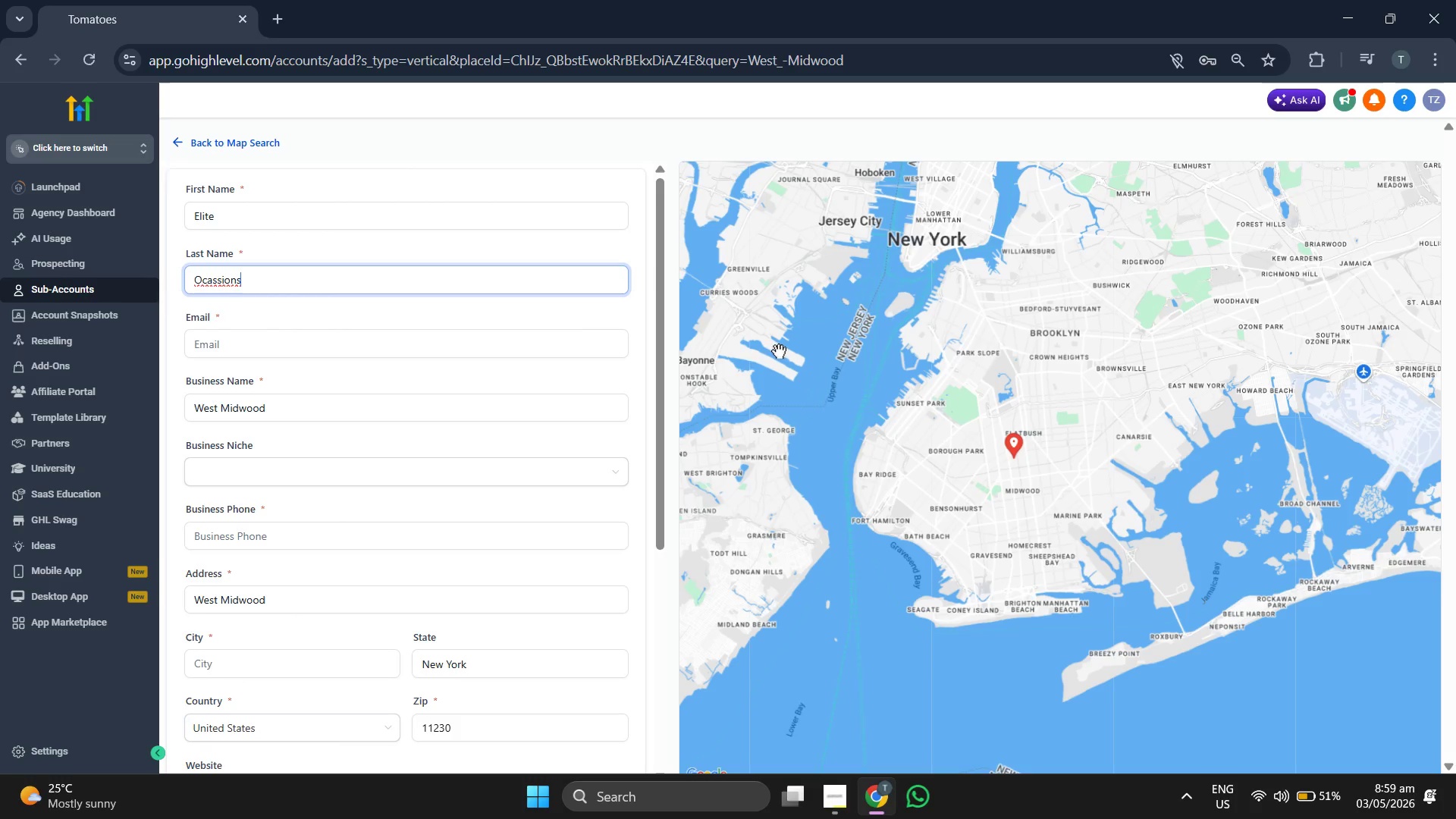 
scroll: coordinate [576, 362], scroll_direction: down, amount: 1.0
 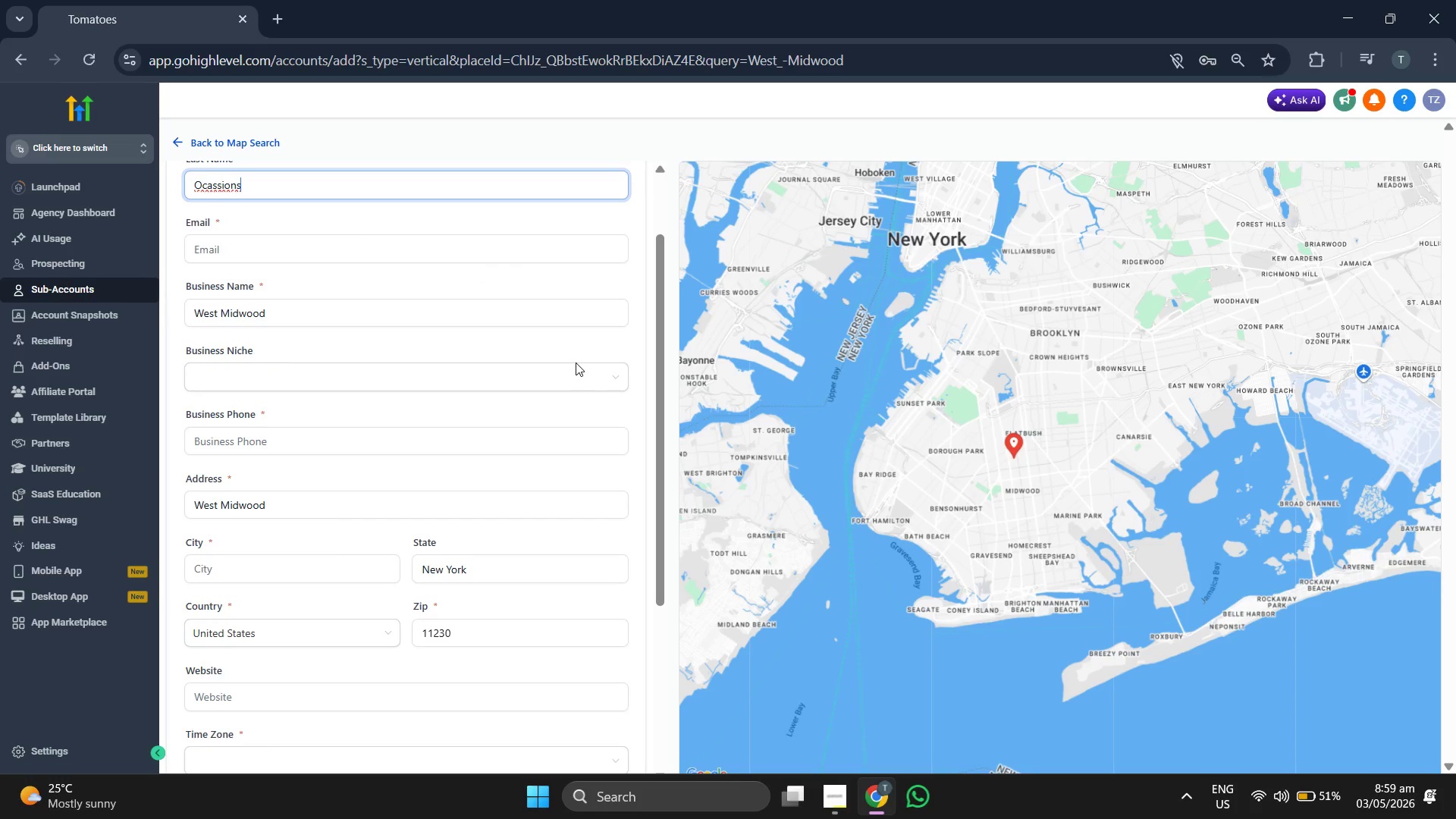 
scroll: coordinate [576, 362], scroll_direction: up, amount: 2.0
 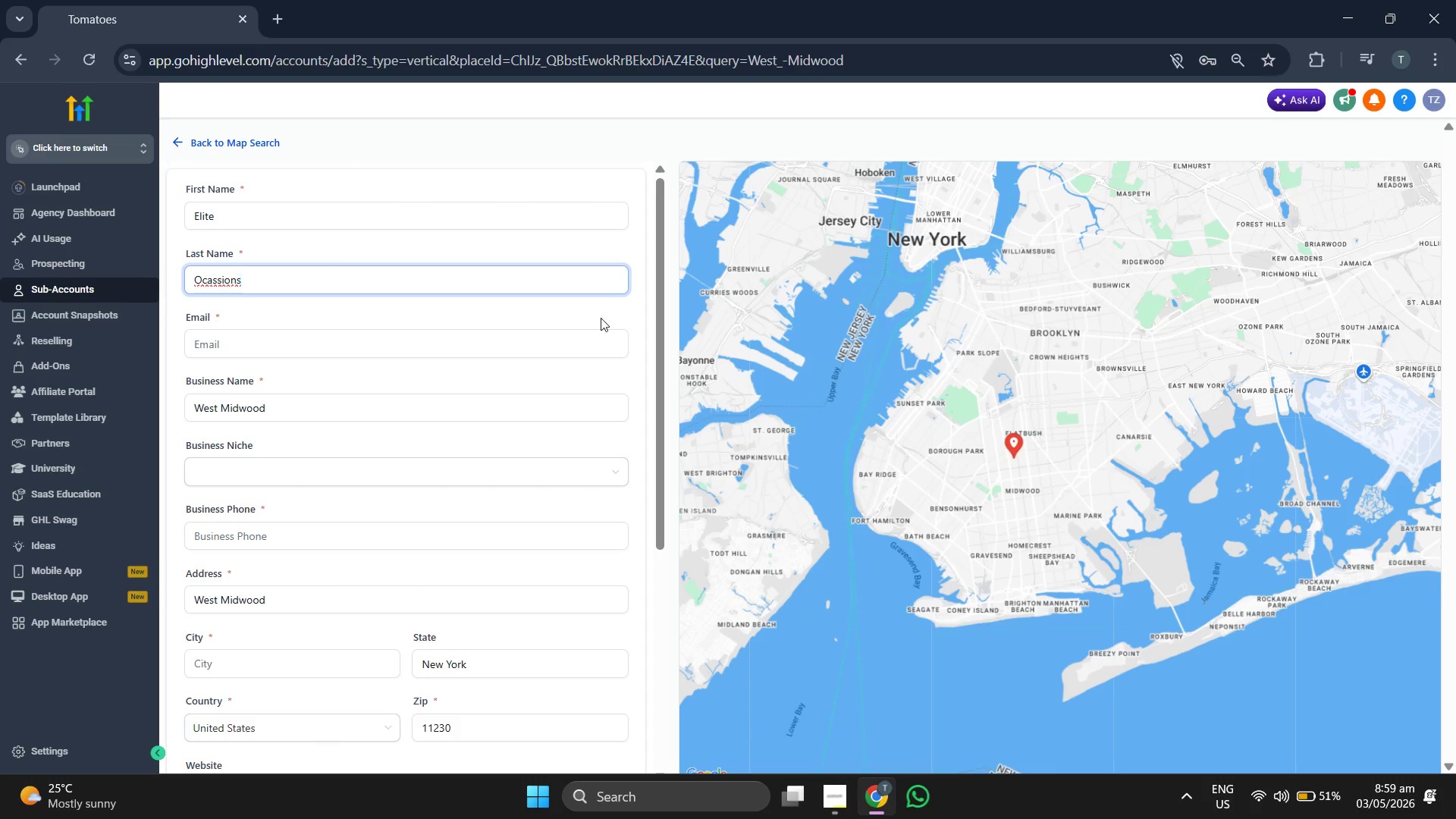 
left_click([634, 316])
 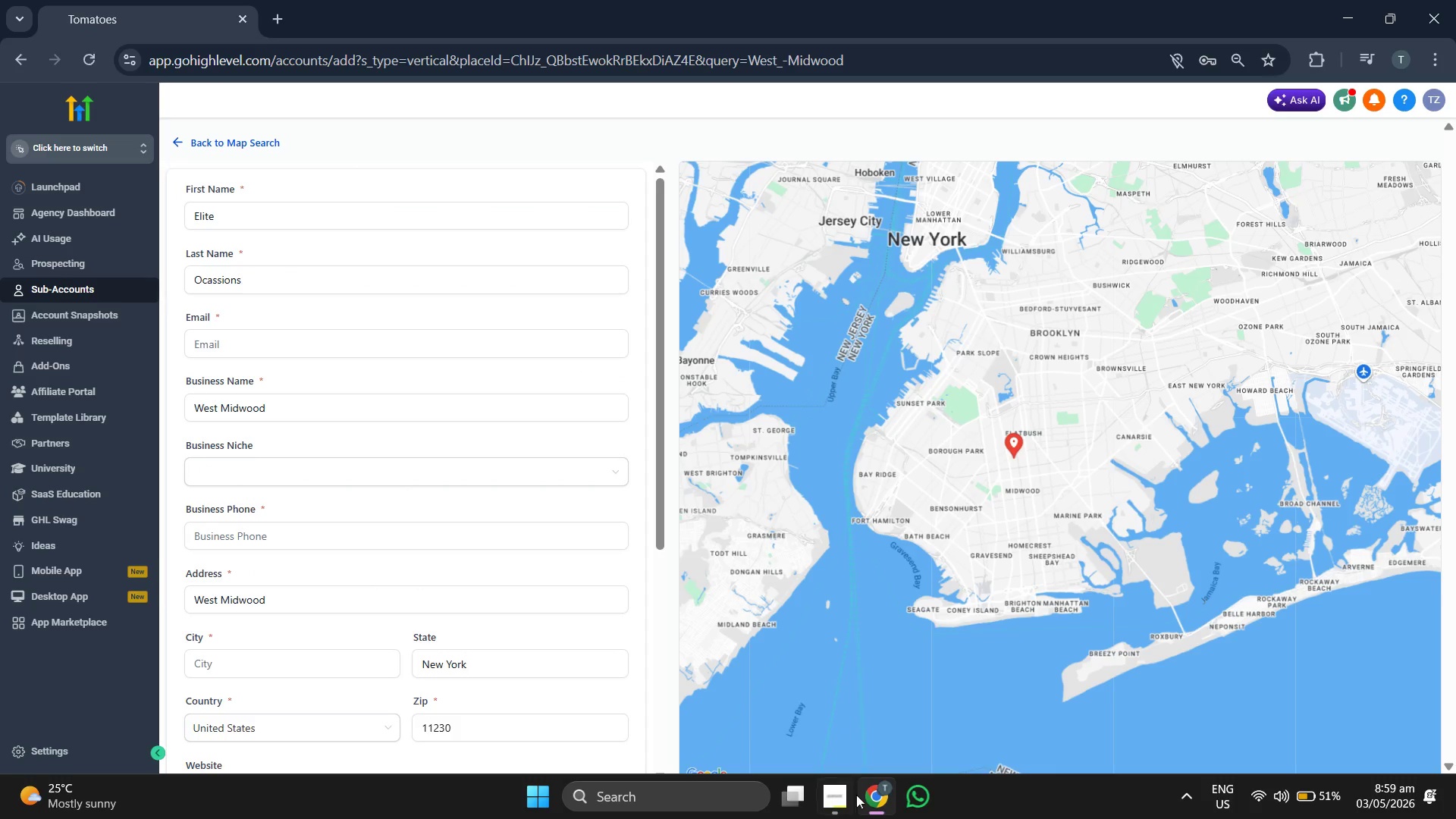 
left_click([833, 796])